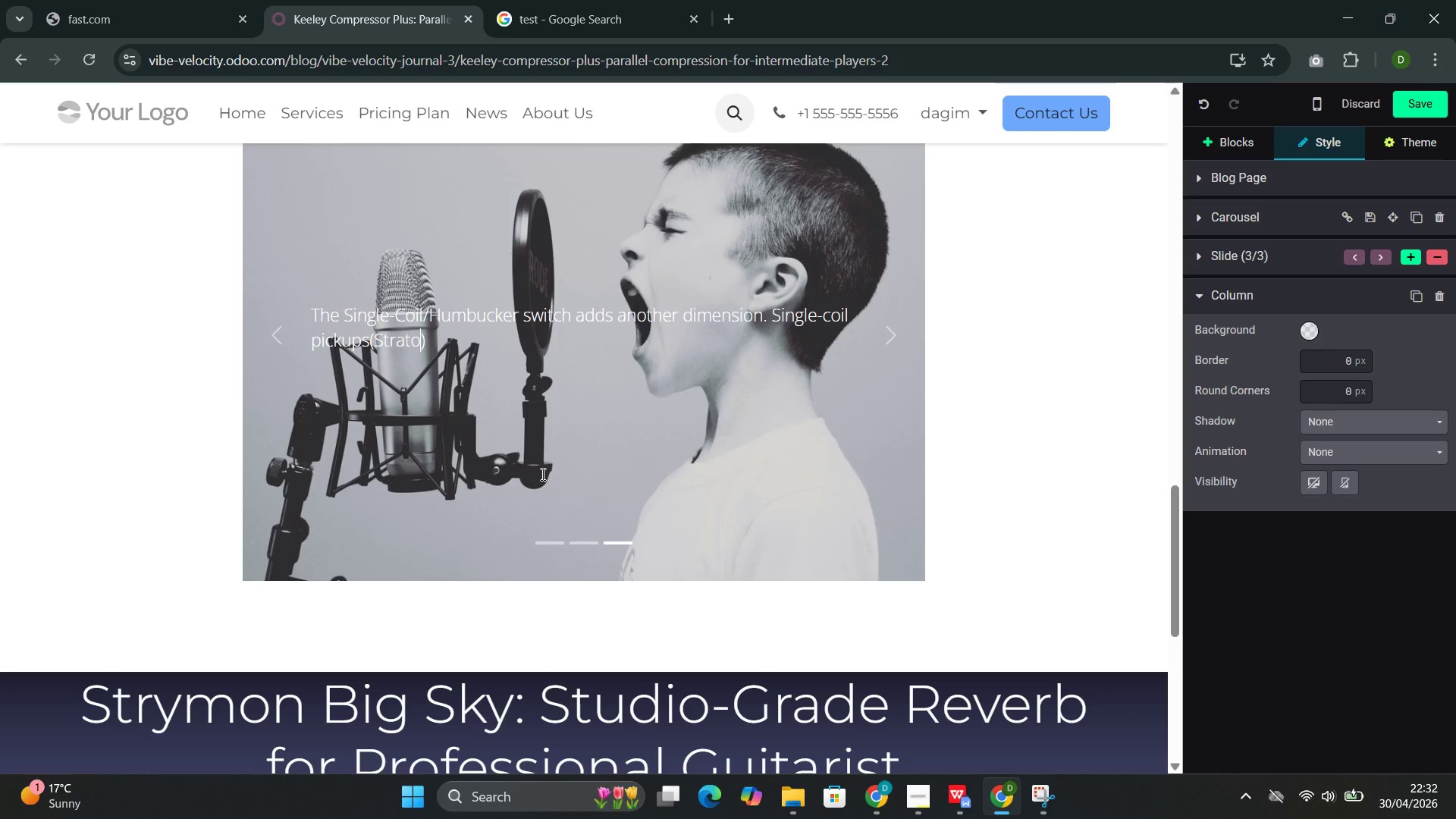 
type(casters, Telecasters)
 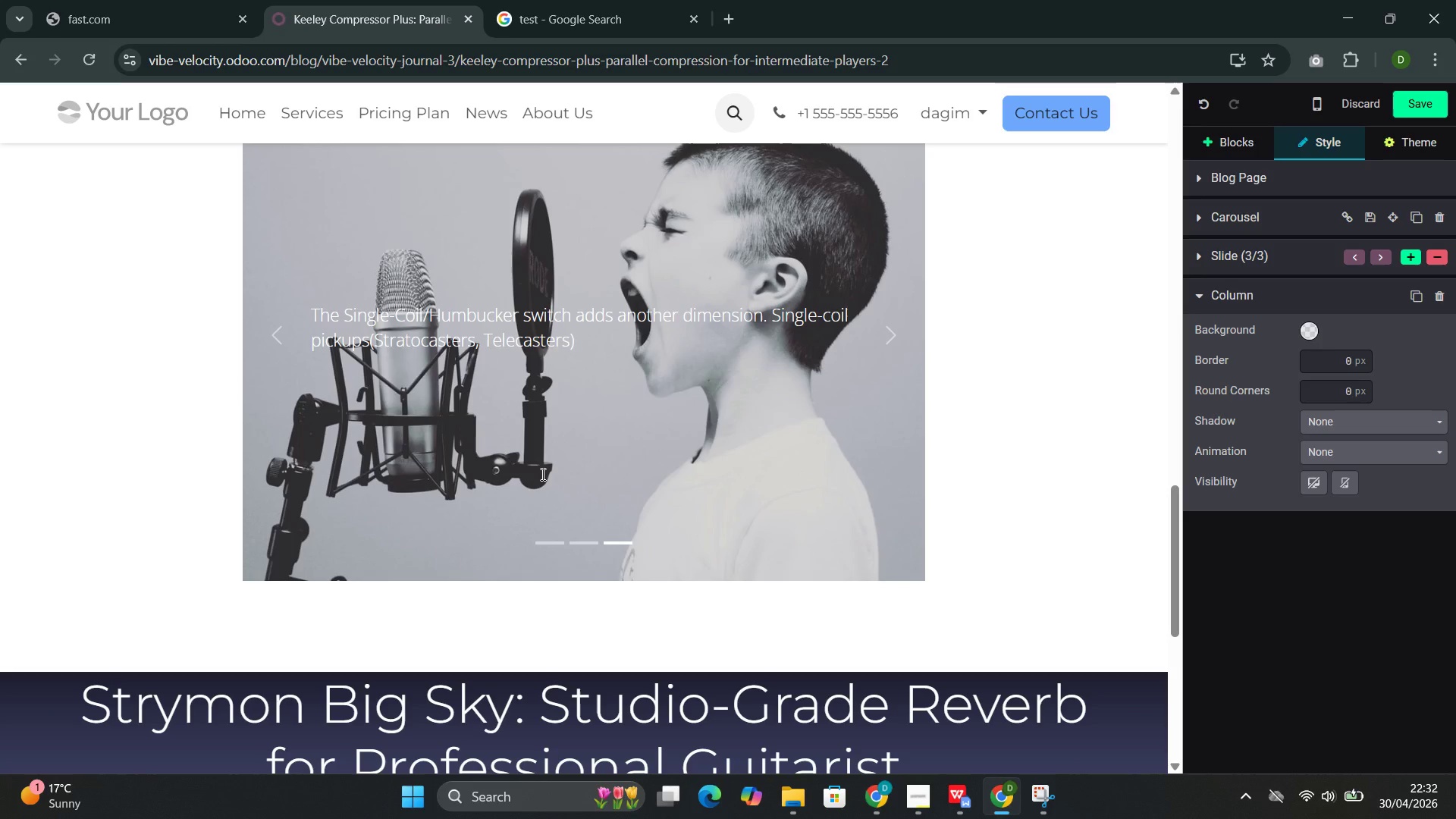 
key(ArrowRight)
 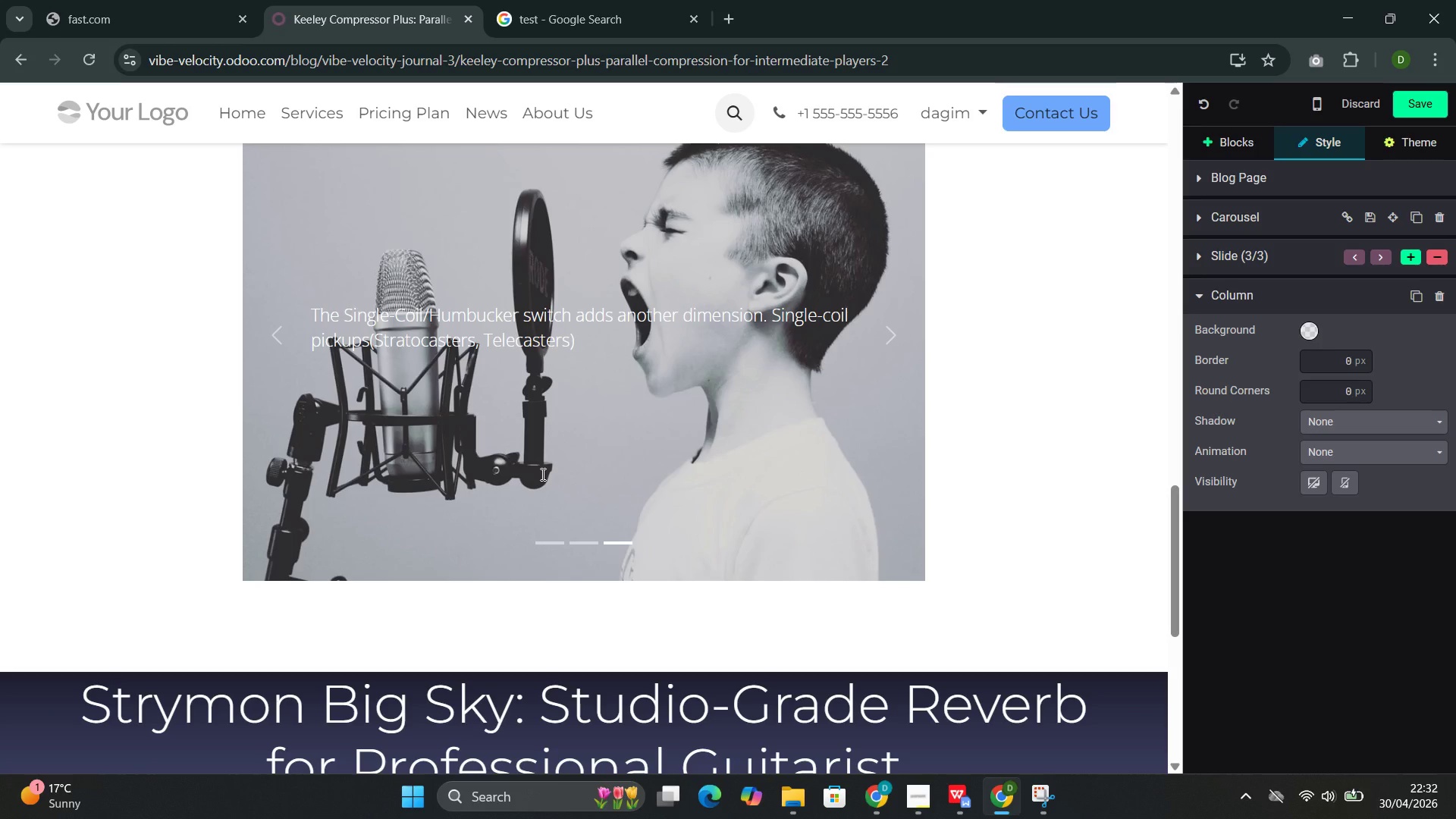 
type( have a na)
 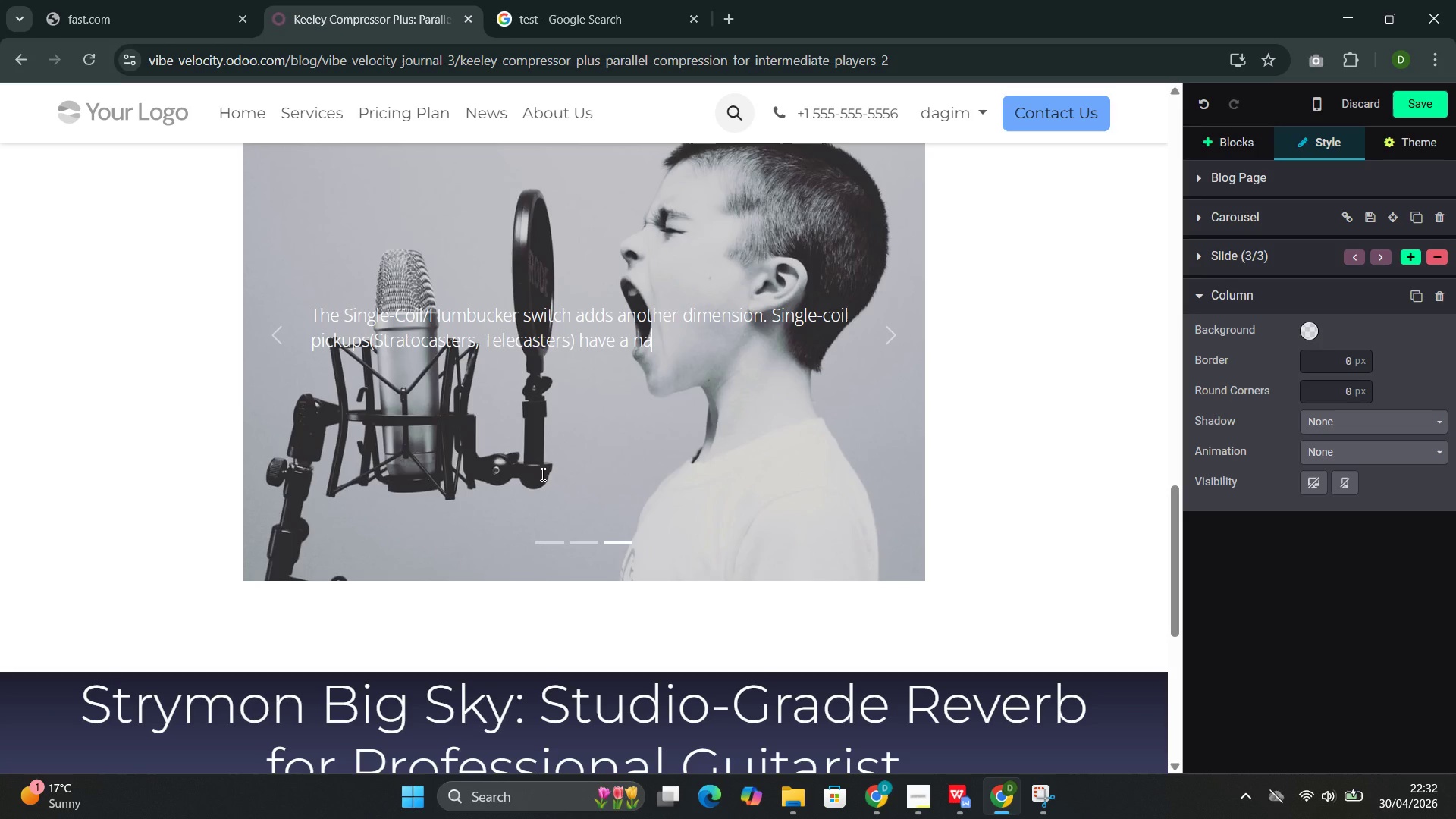 
wait(21.03)
 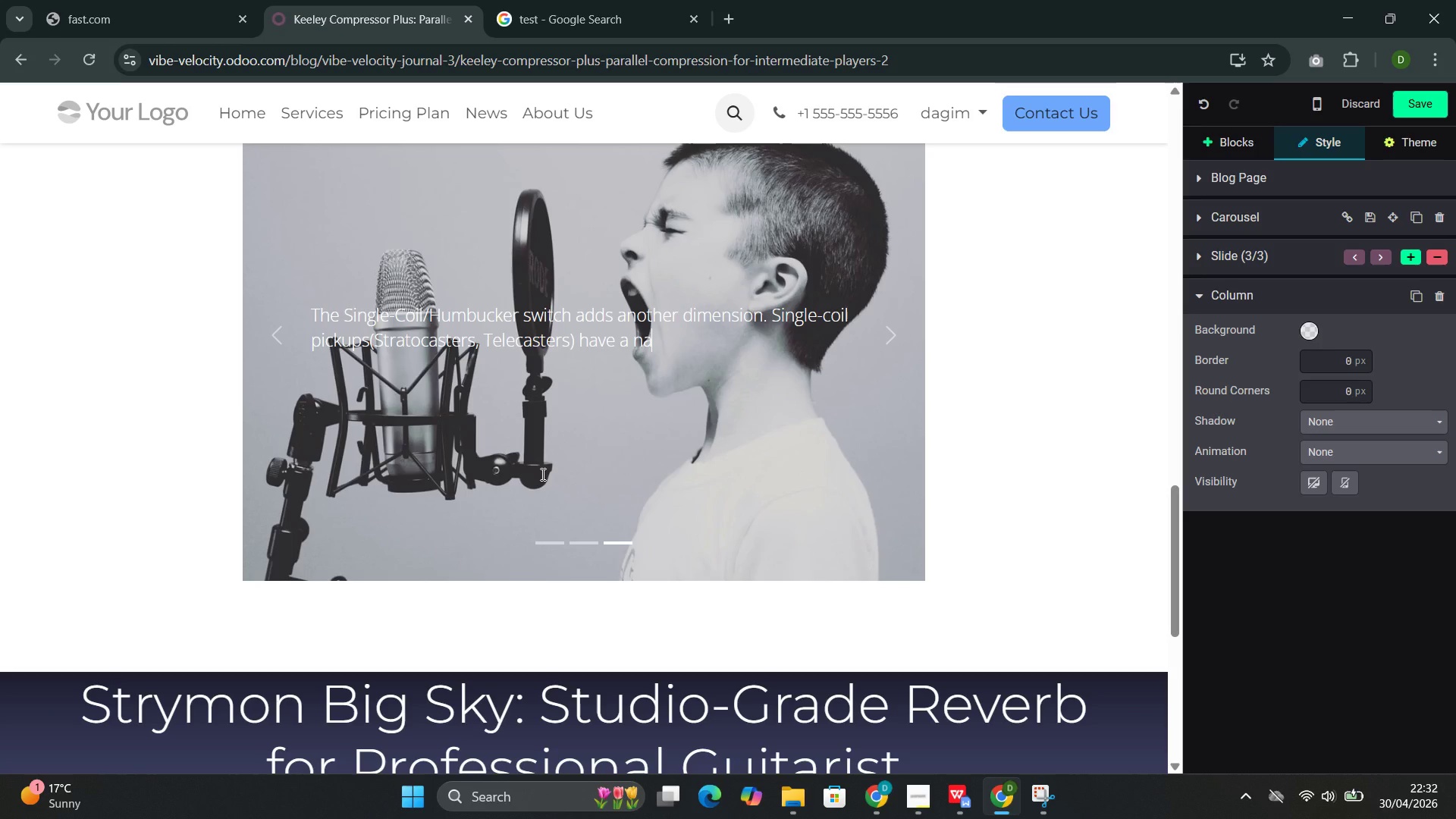 
type(tura)
 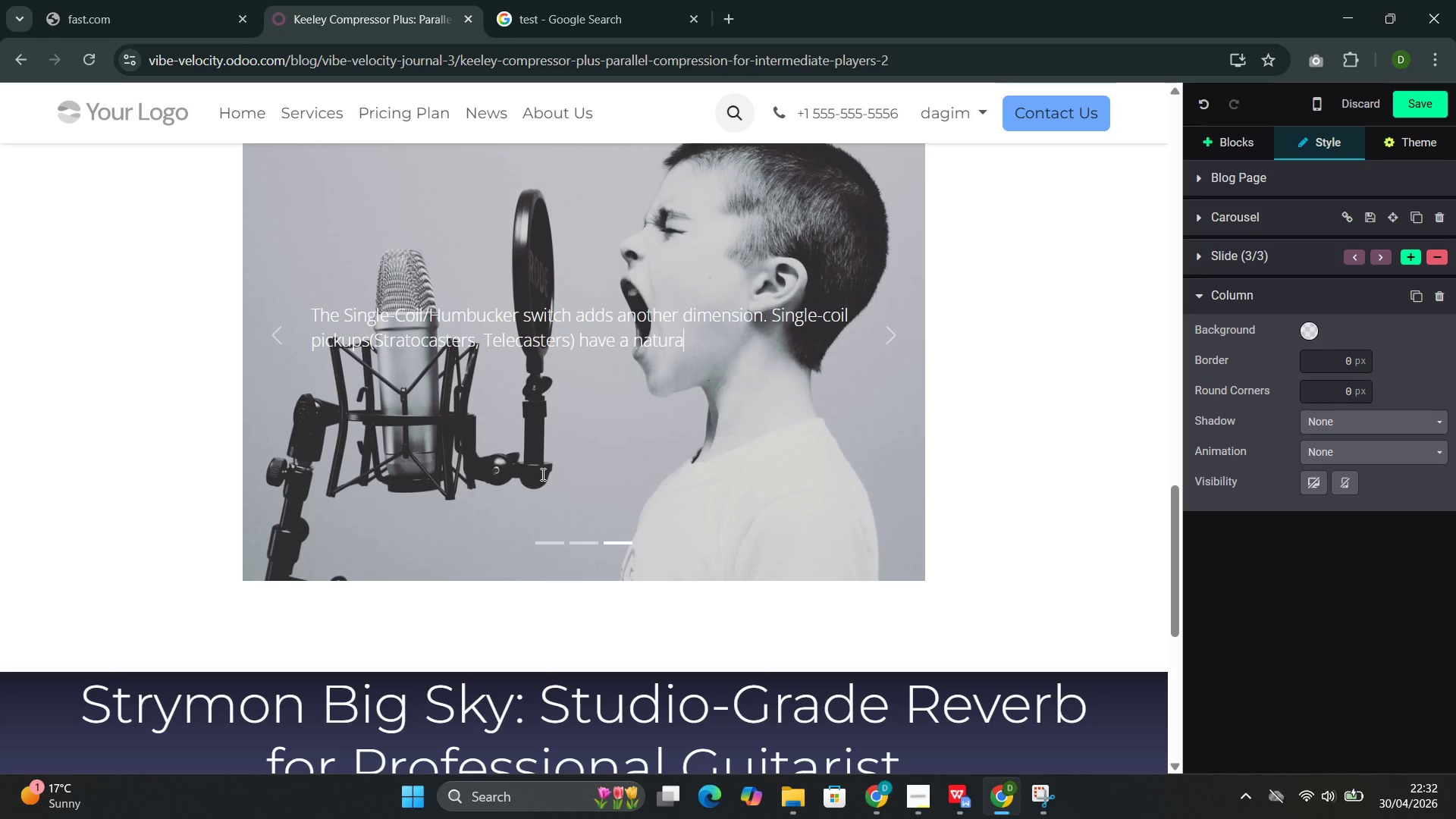 
type(lly brighter)
 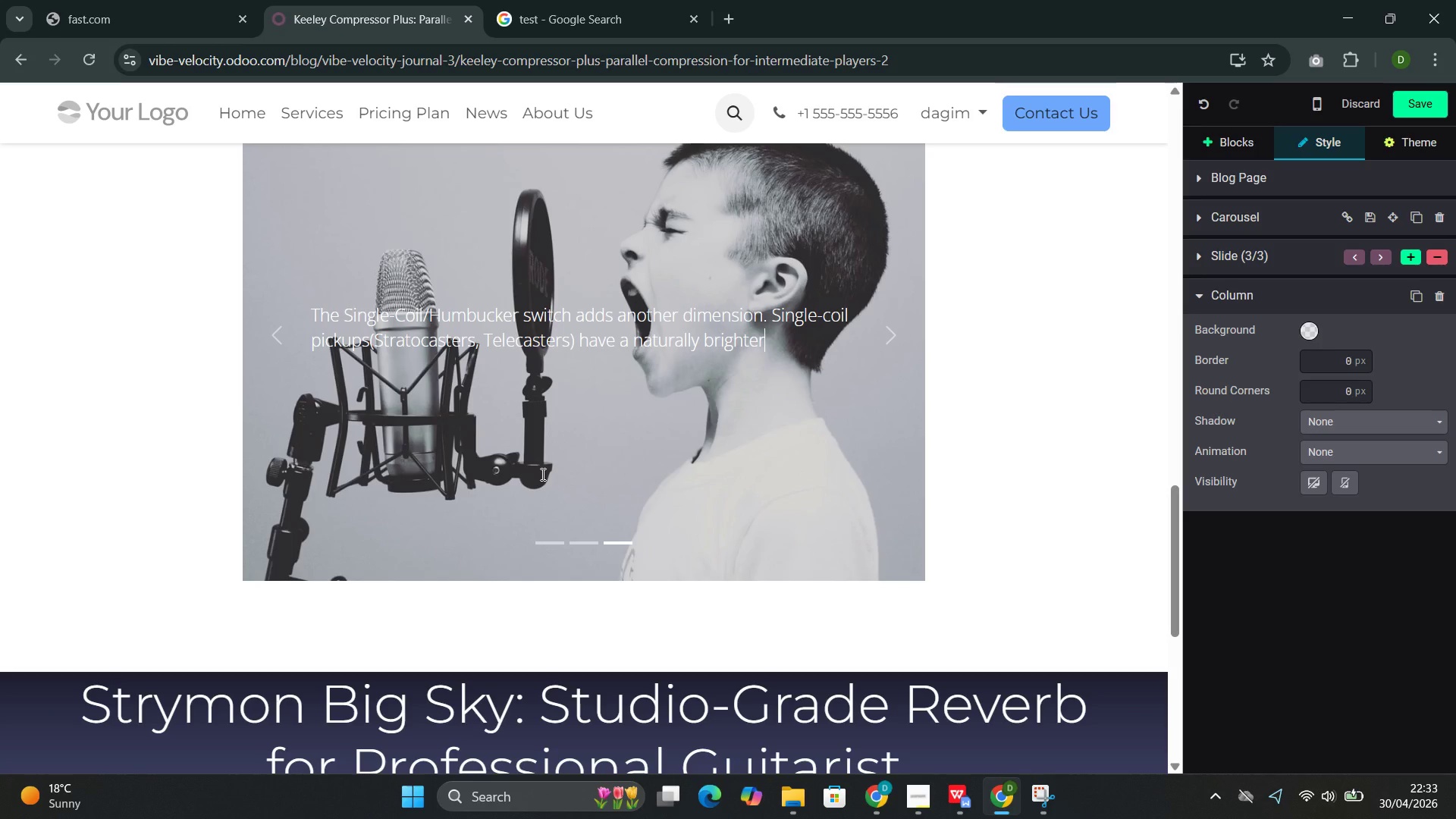 
wait(6.03)
 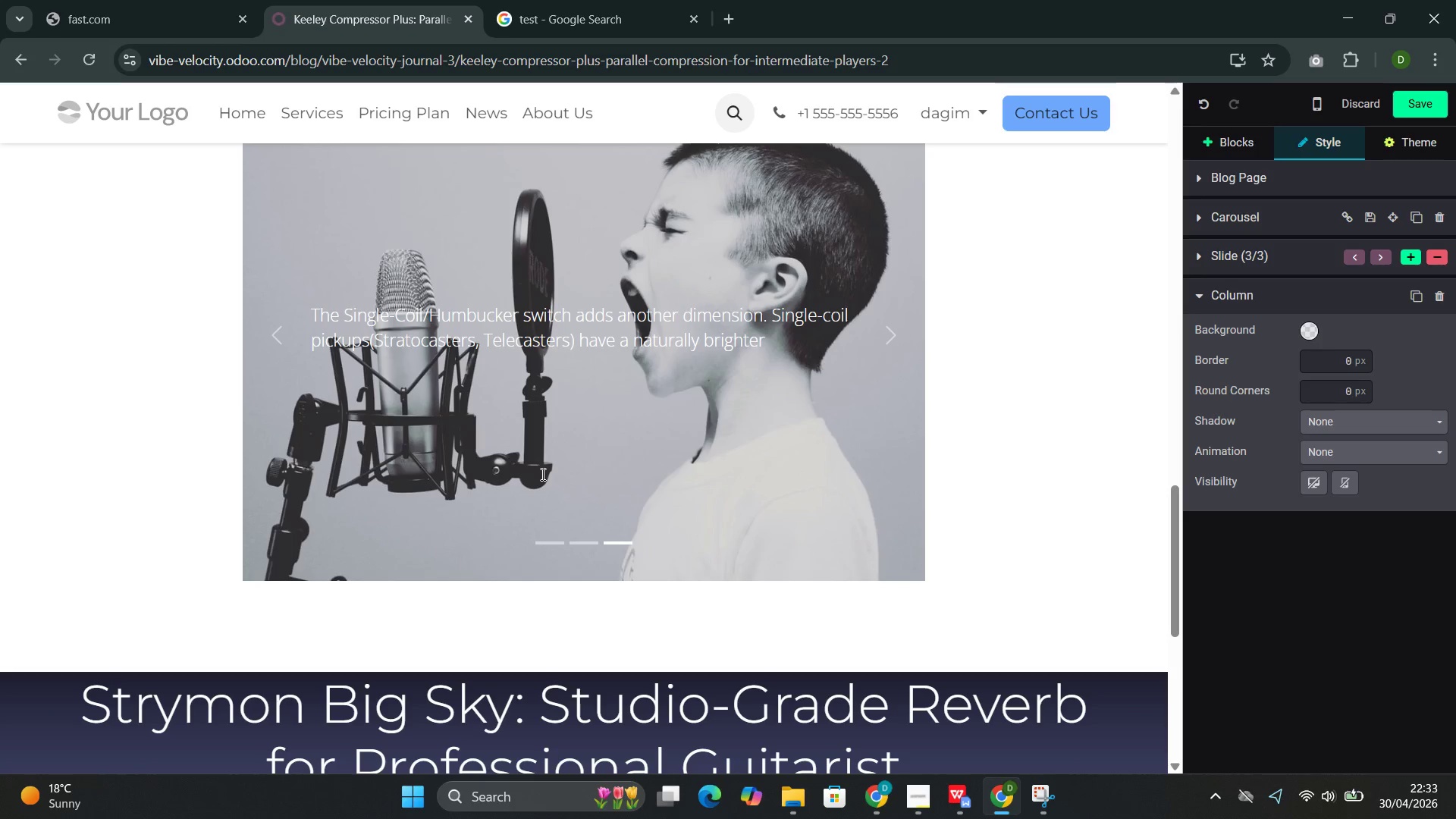 
key(Space)
 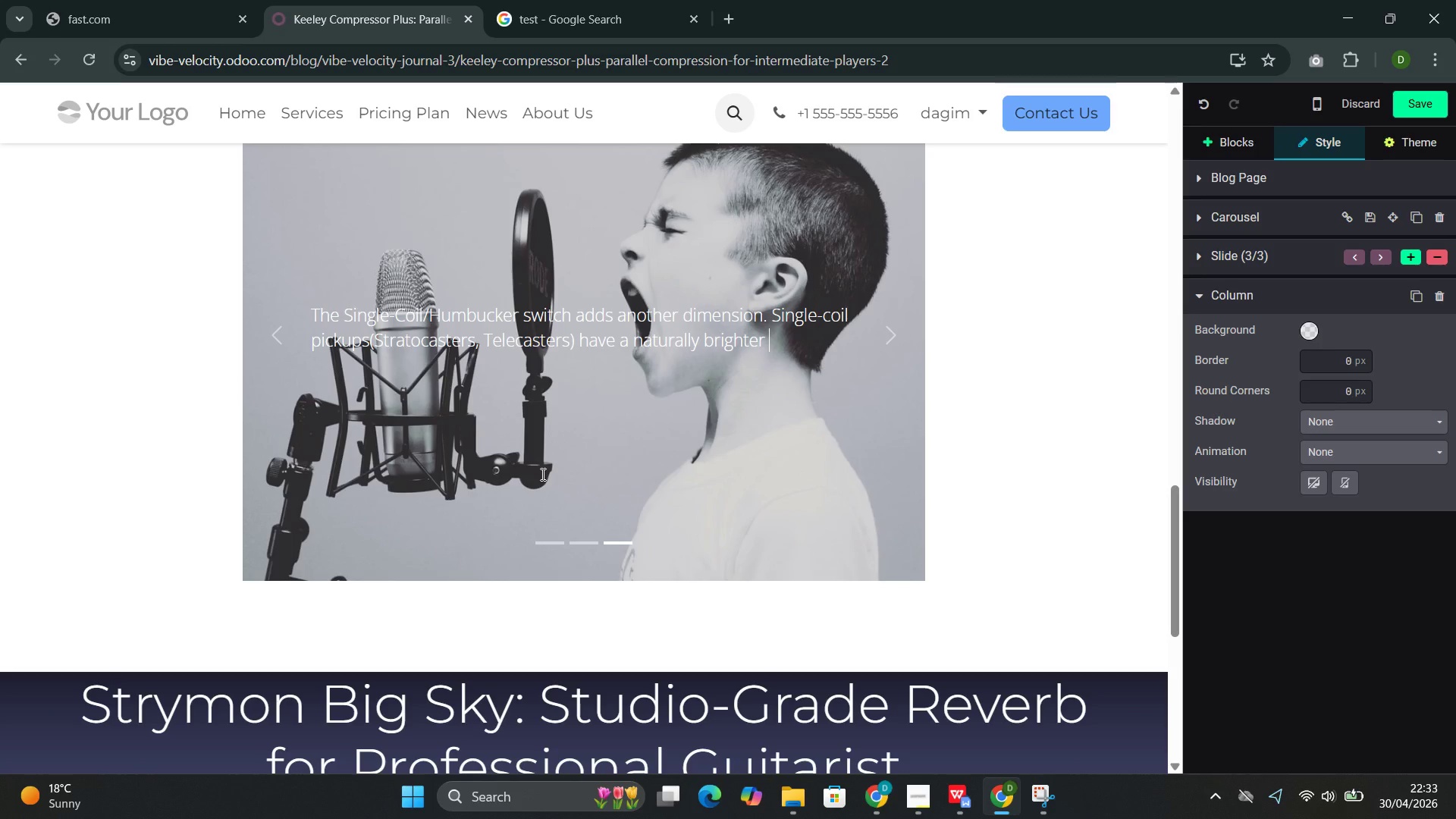 
key(Backspace)
type(, thinner output that benefits from different compression)
 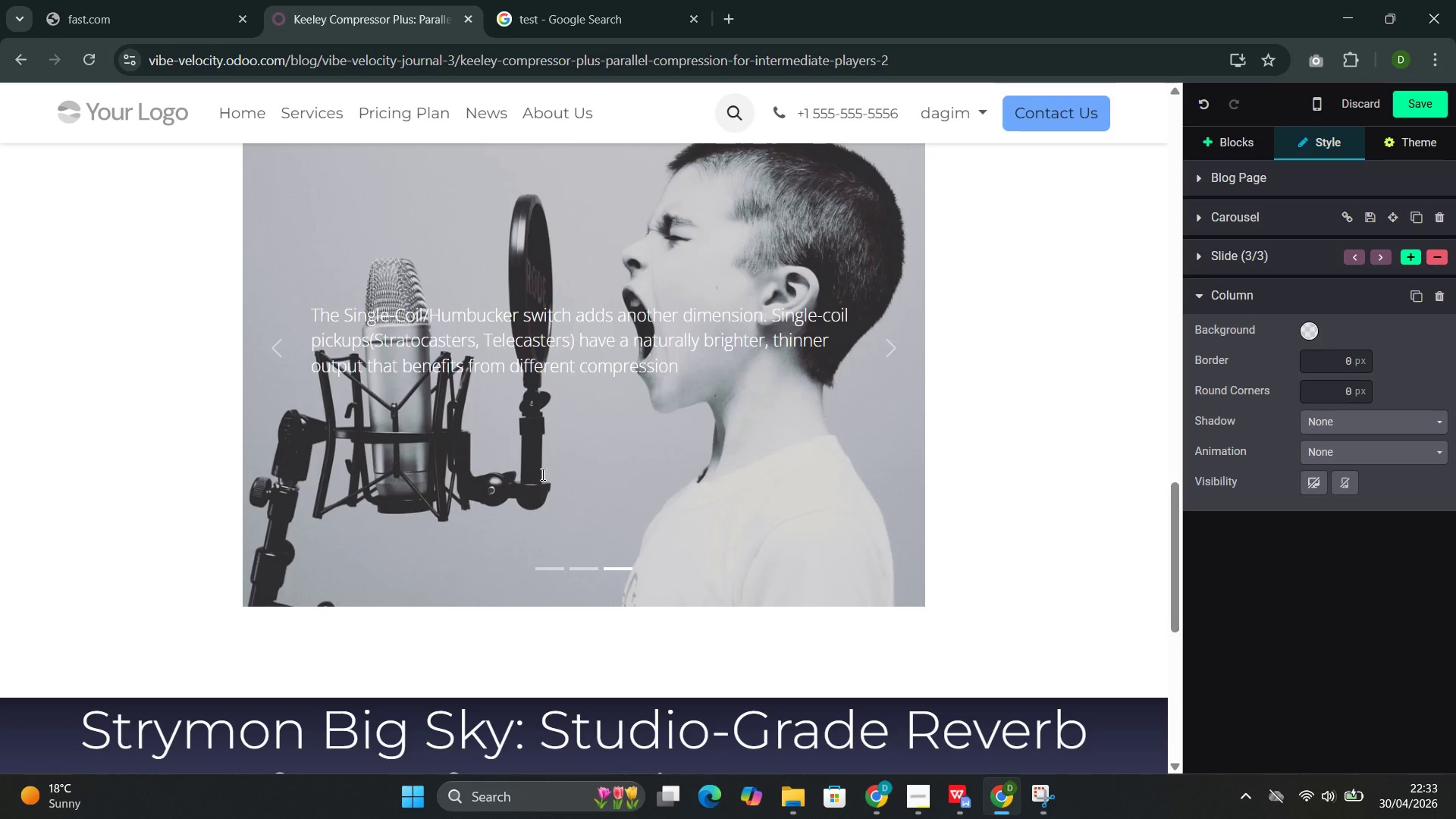 
type( charactero)
key(Backspace)
type(isrics .)
key(Backspace)
key(Backspace)
type(. )
 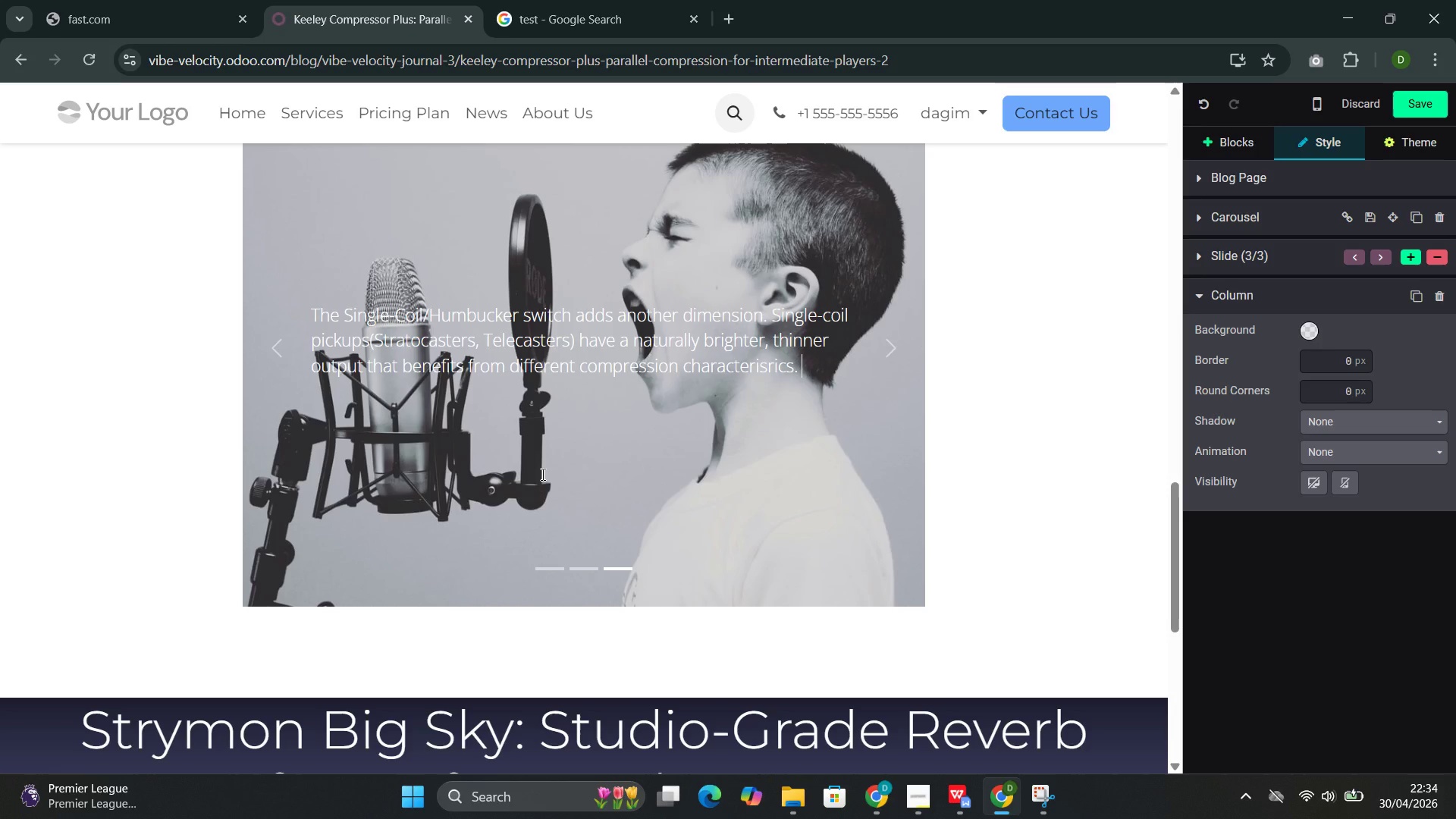 
type( Humbu)
 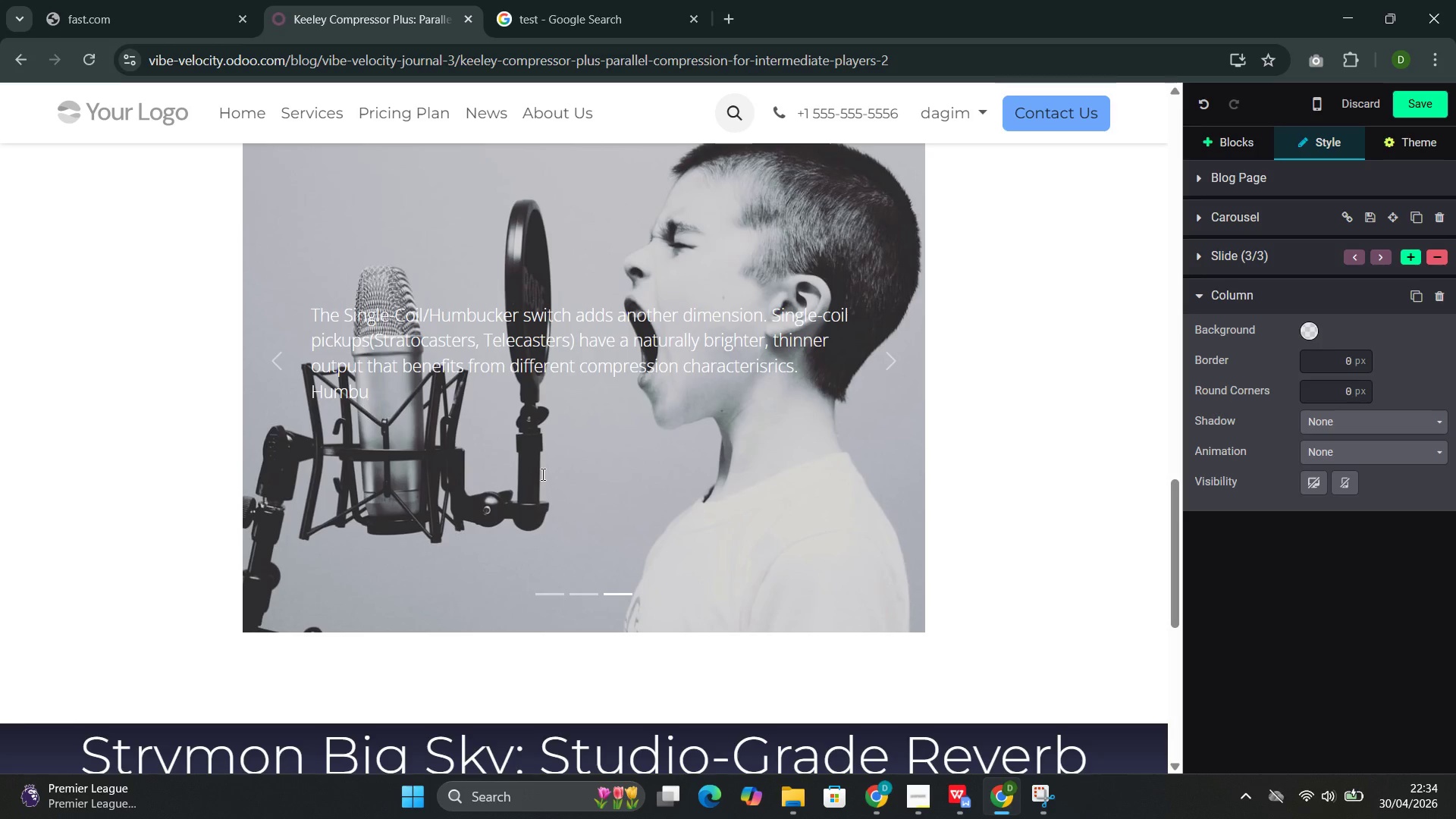 
type(cker)
 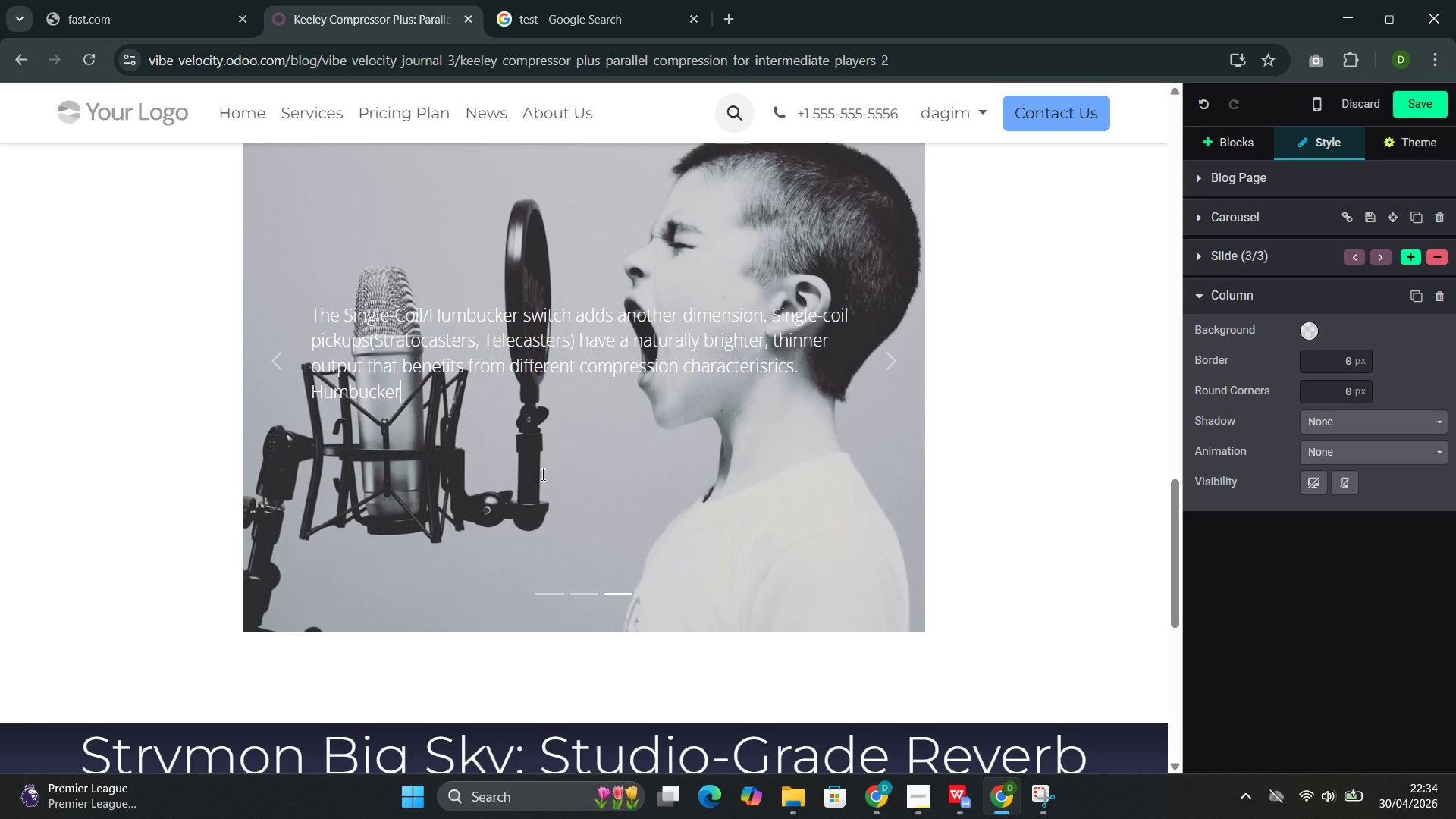 
type(s ())
 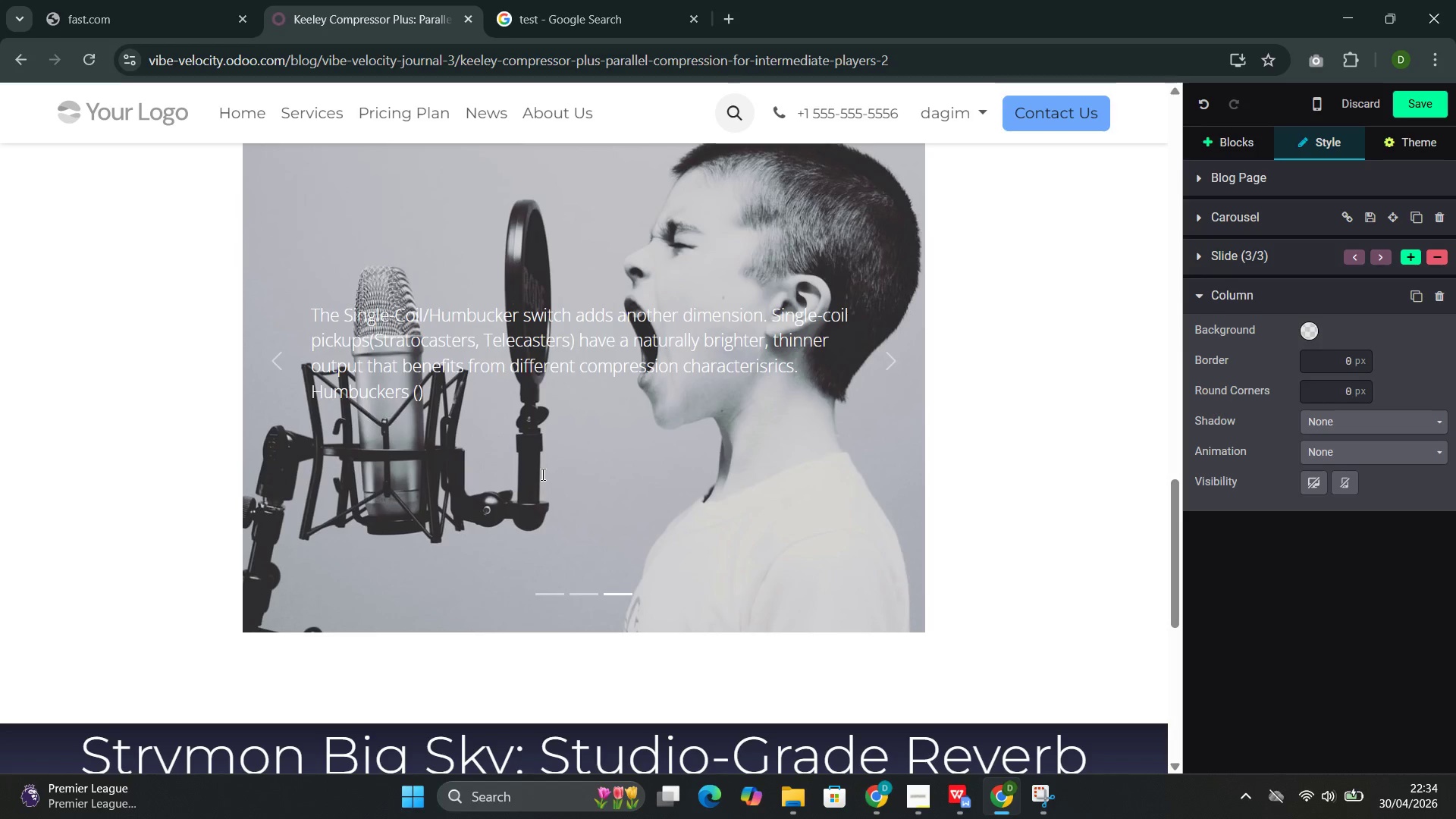 
key(ArrowLeft)
 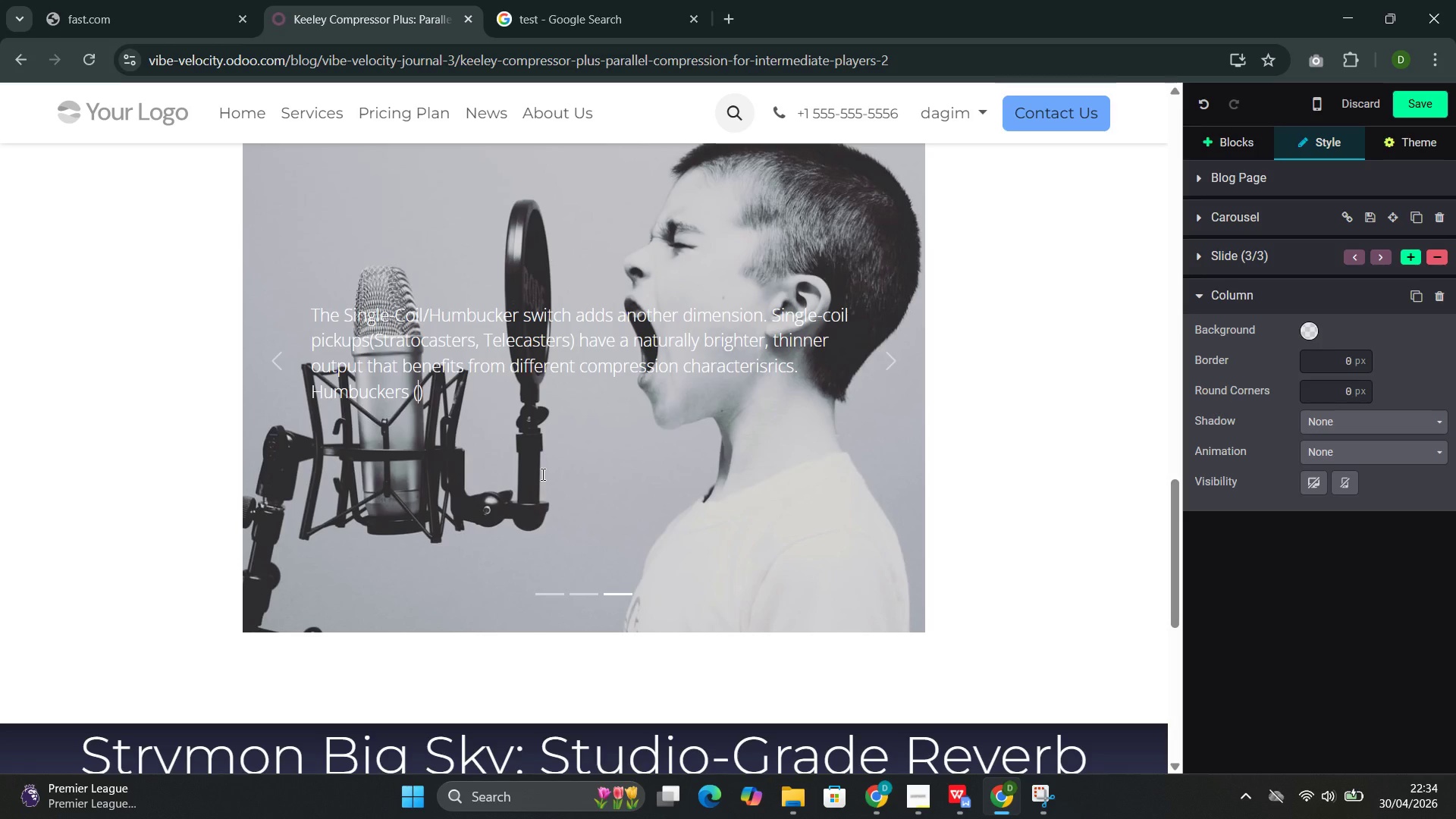 
type(Les Pauls, 334)
key(Backspace)
type(5s)
 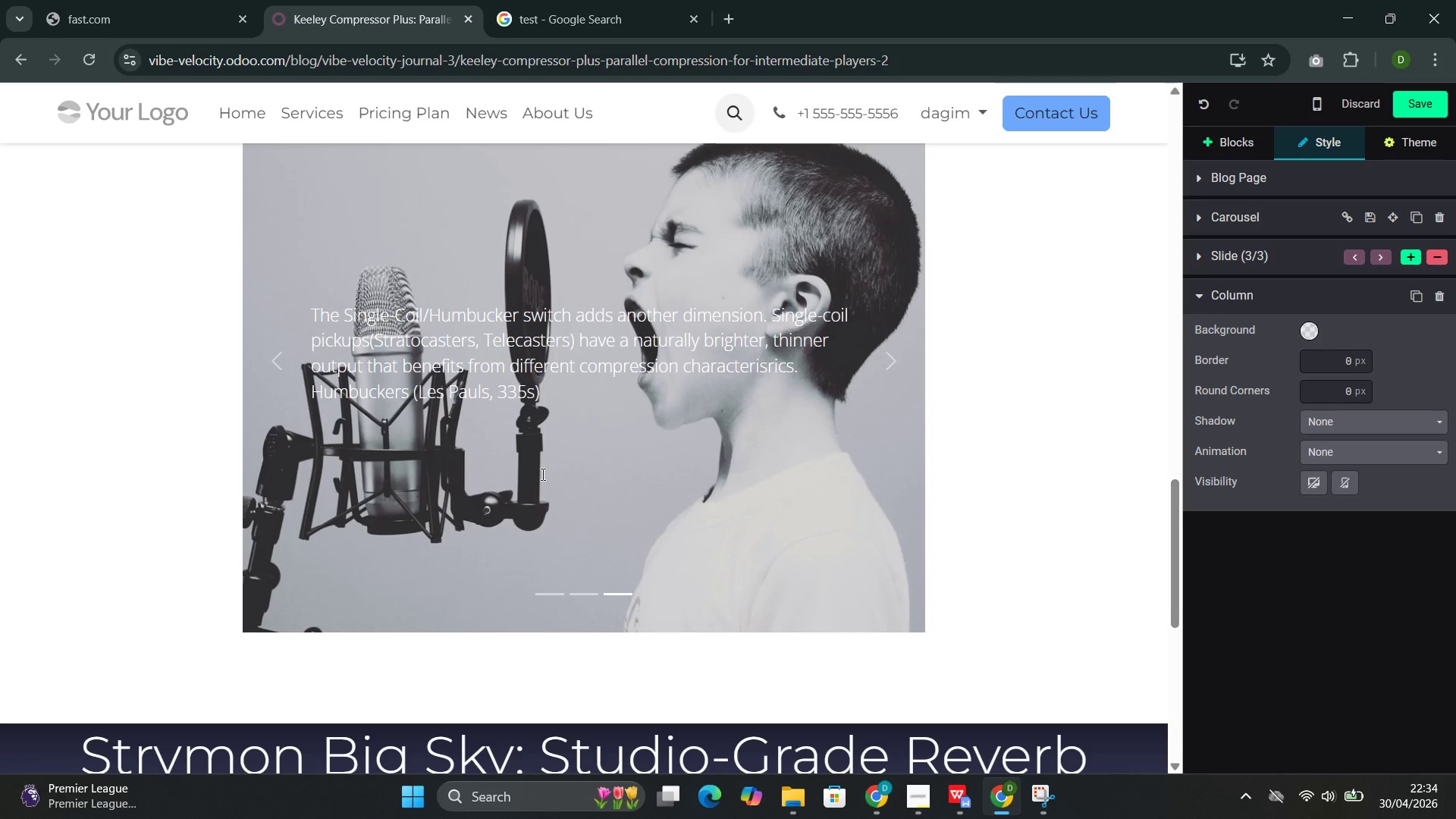 
wait(6.91)
 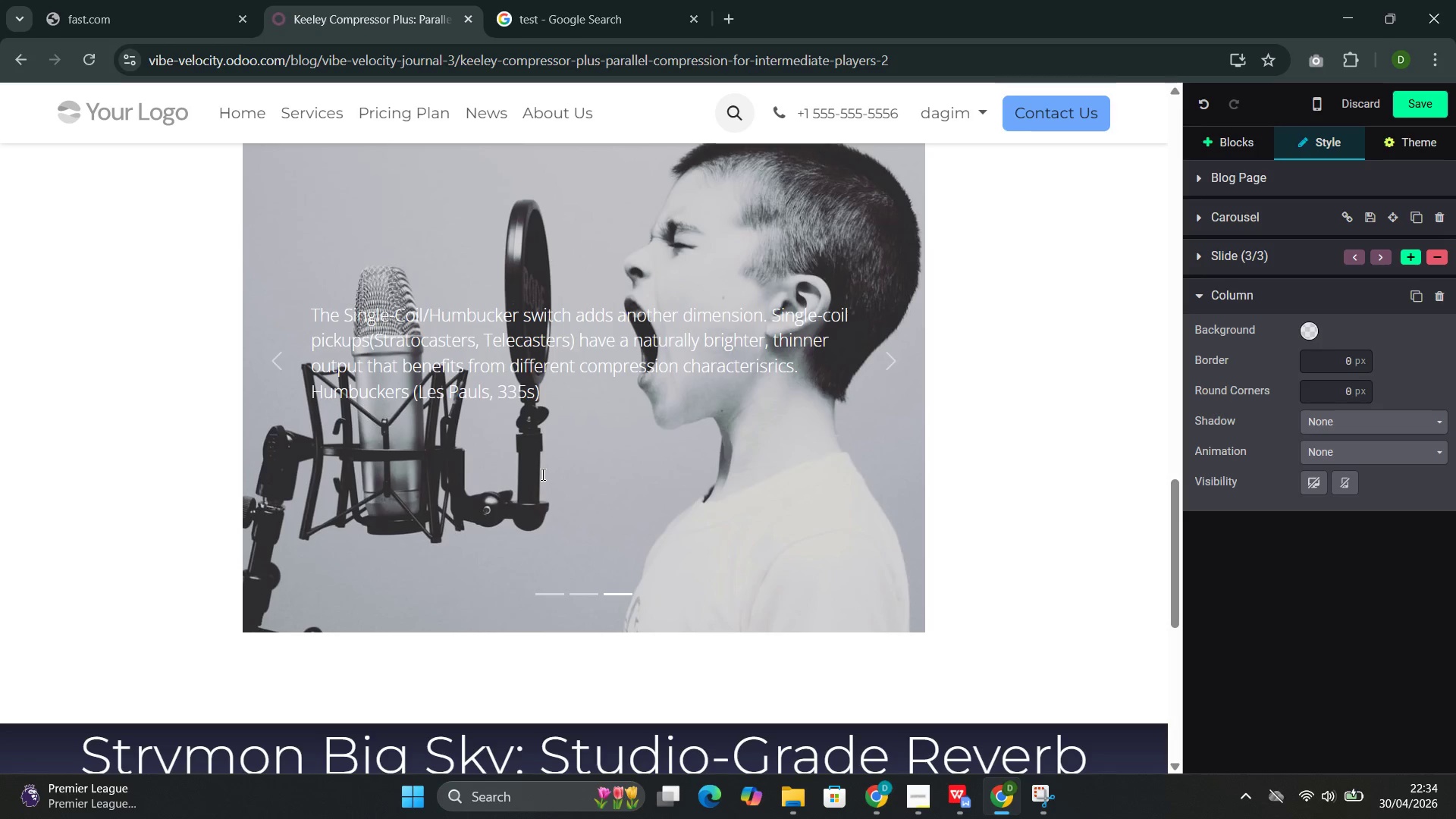 
key(ArrowRight)
 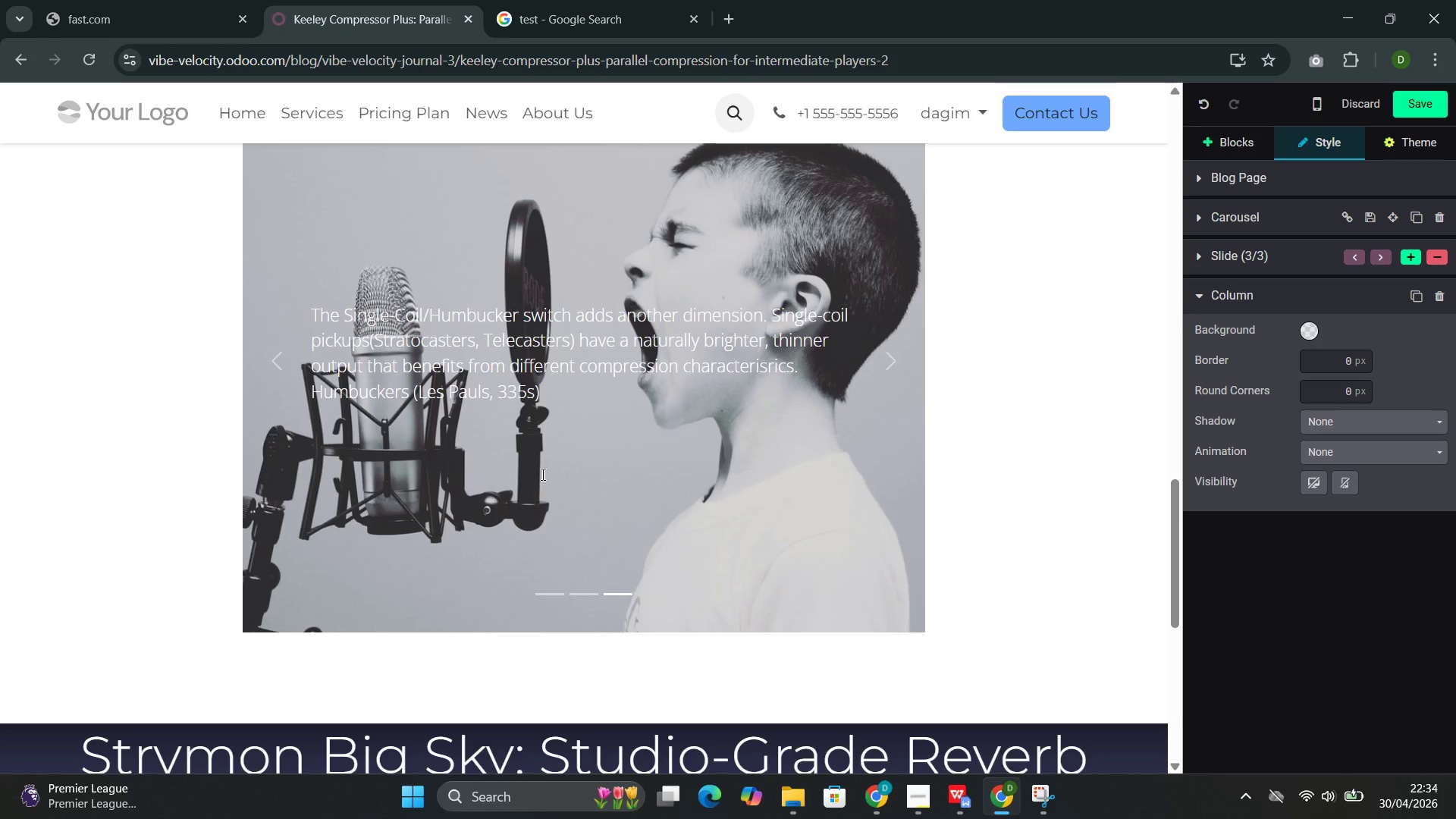 
type( have)
 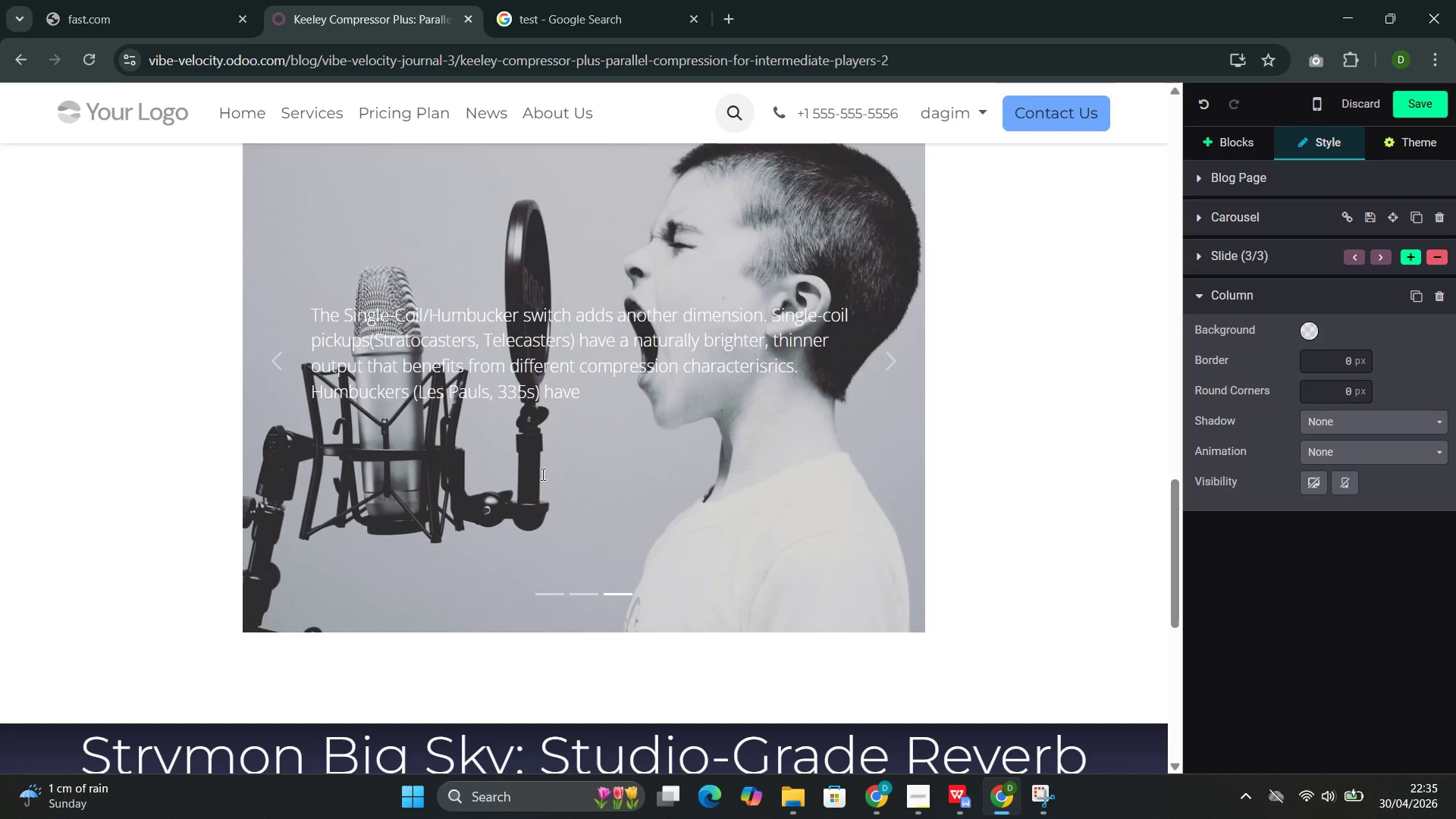 
wait(5.19)
 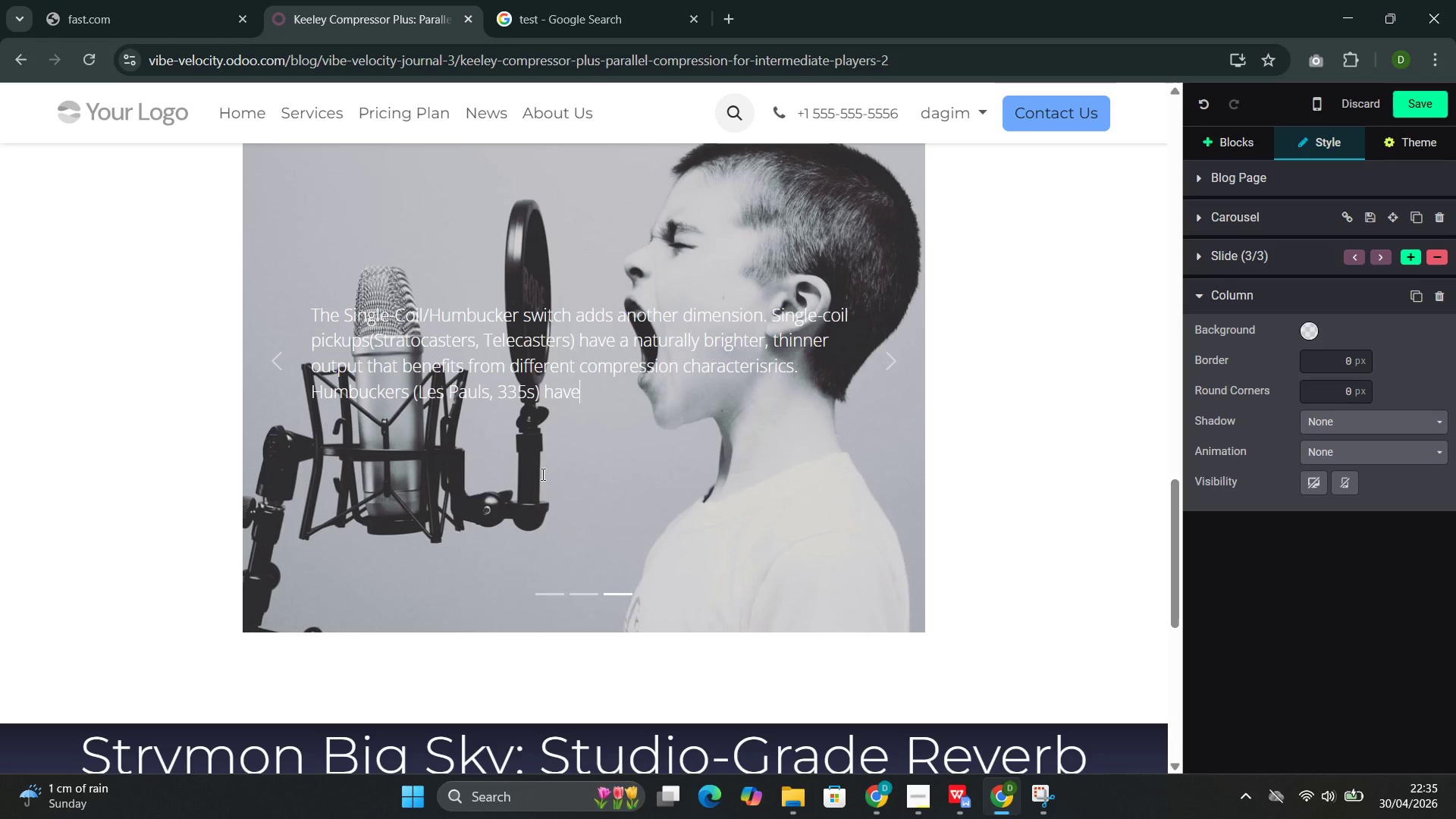 
key(Space)
 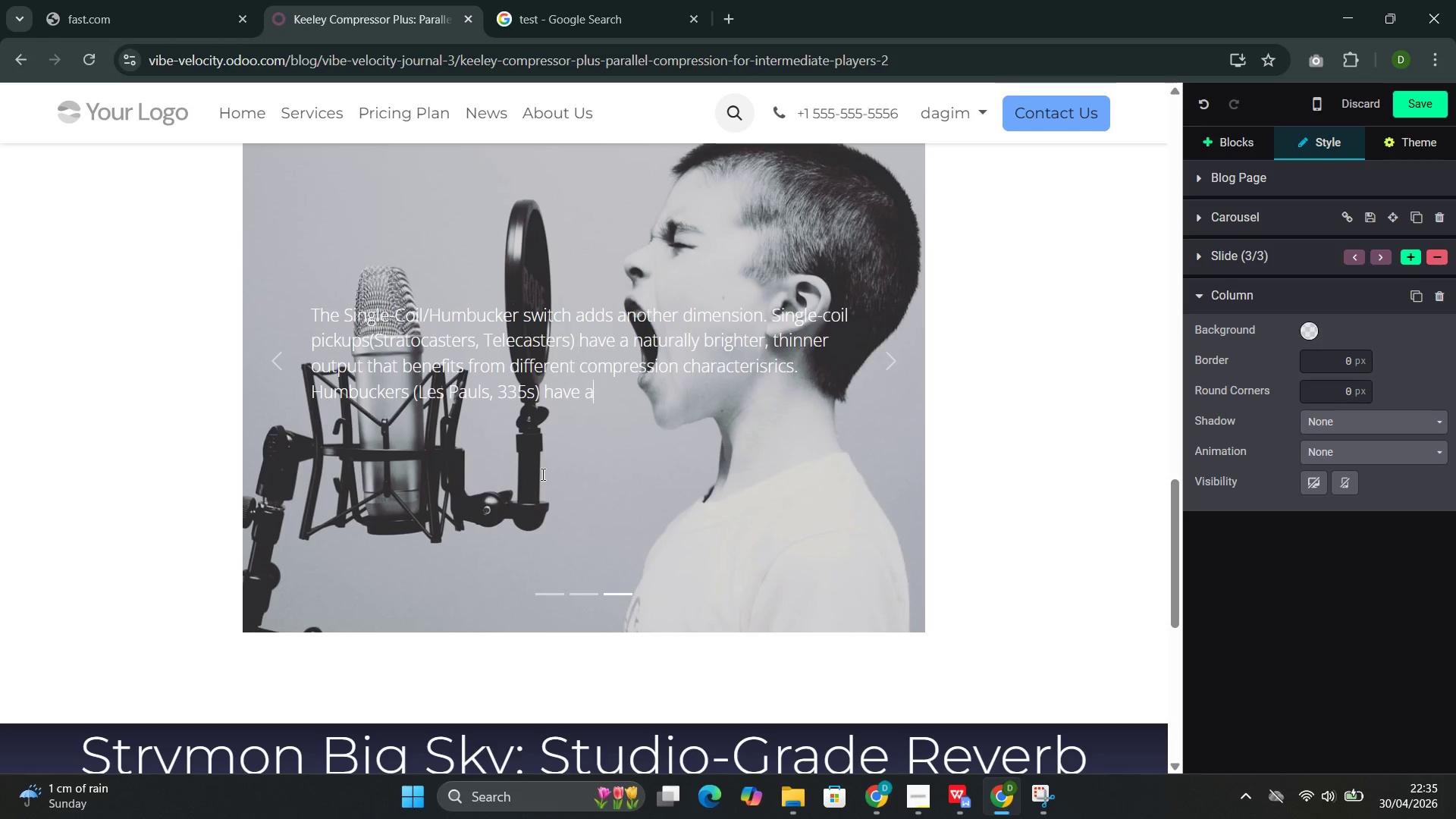 
key(A)
 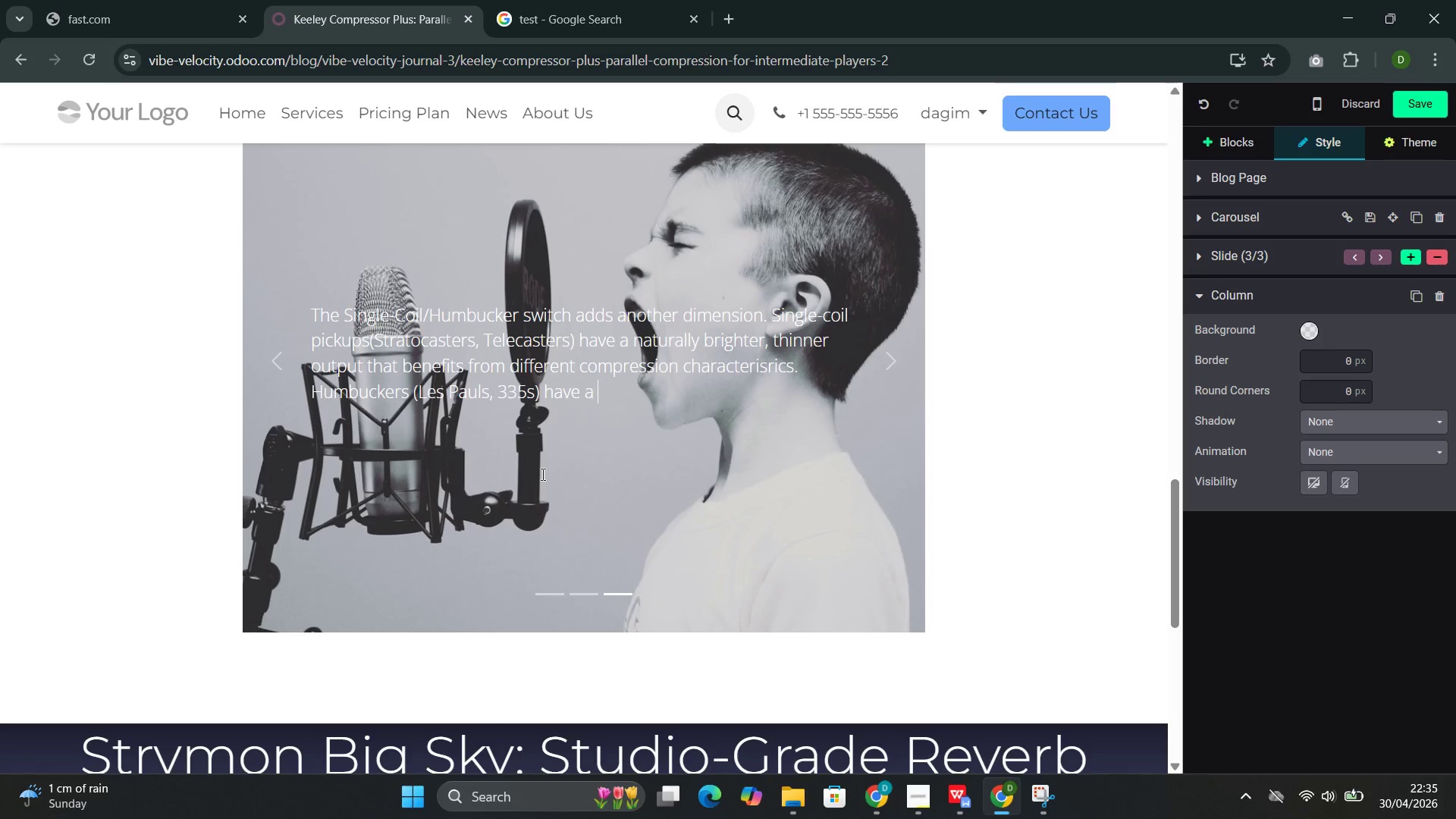 
key(Space)
 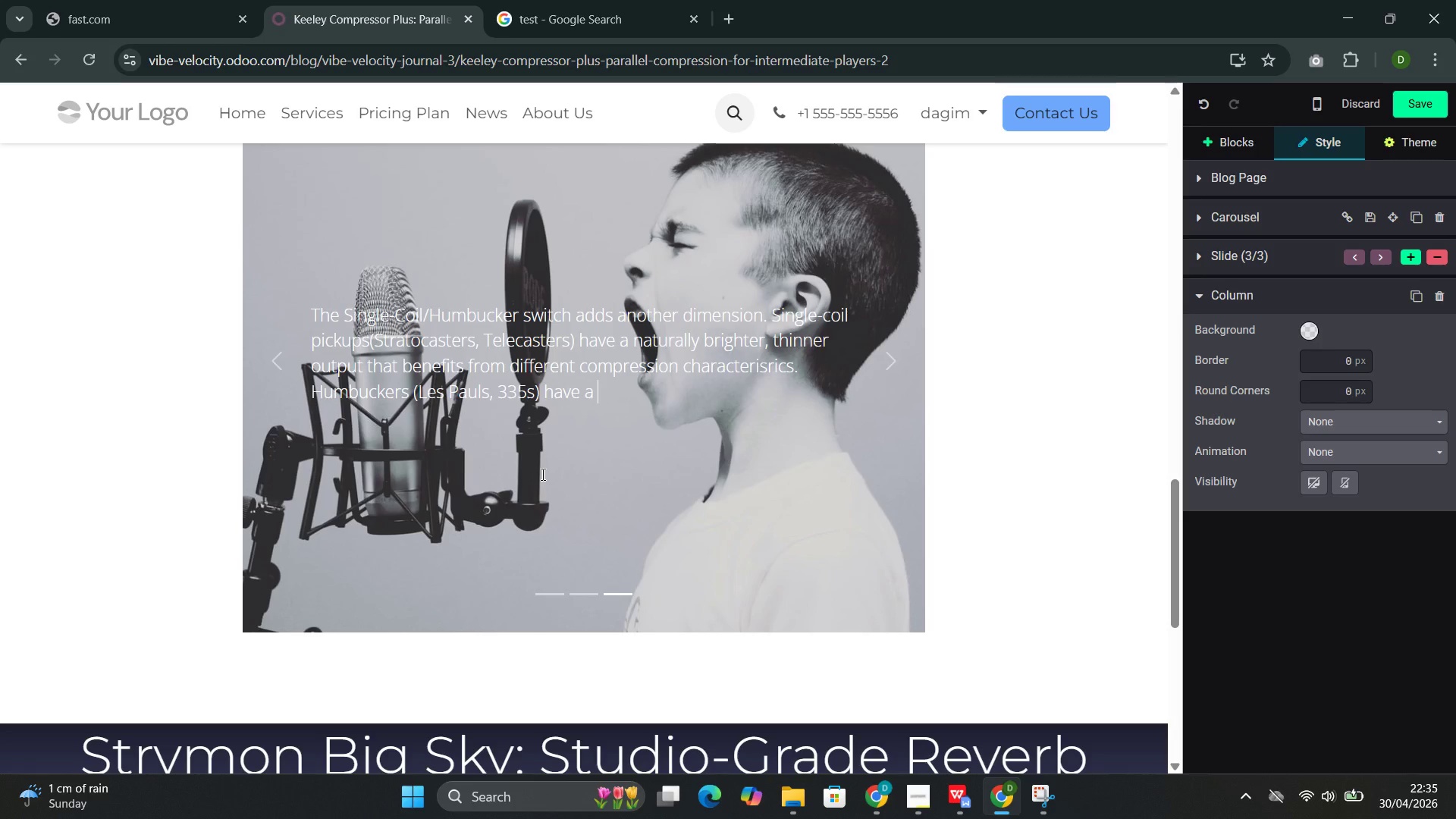 
wait(10.66)
 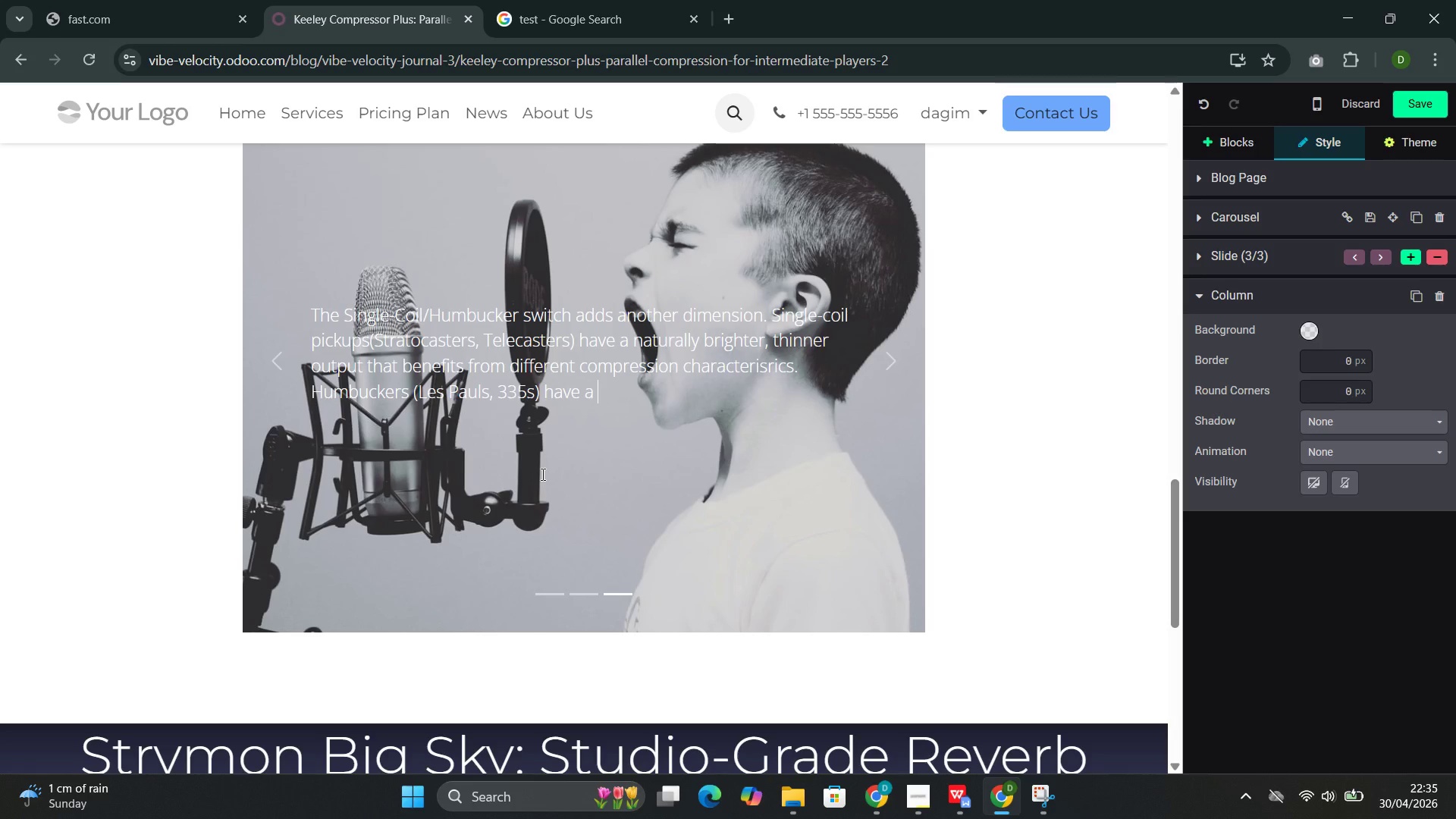 
type(thicker, hi)
 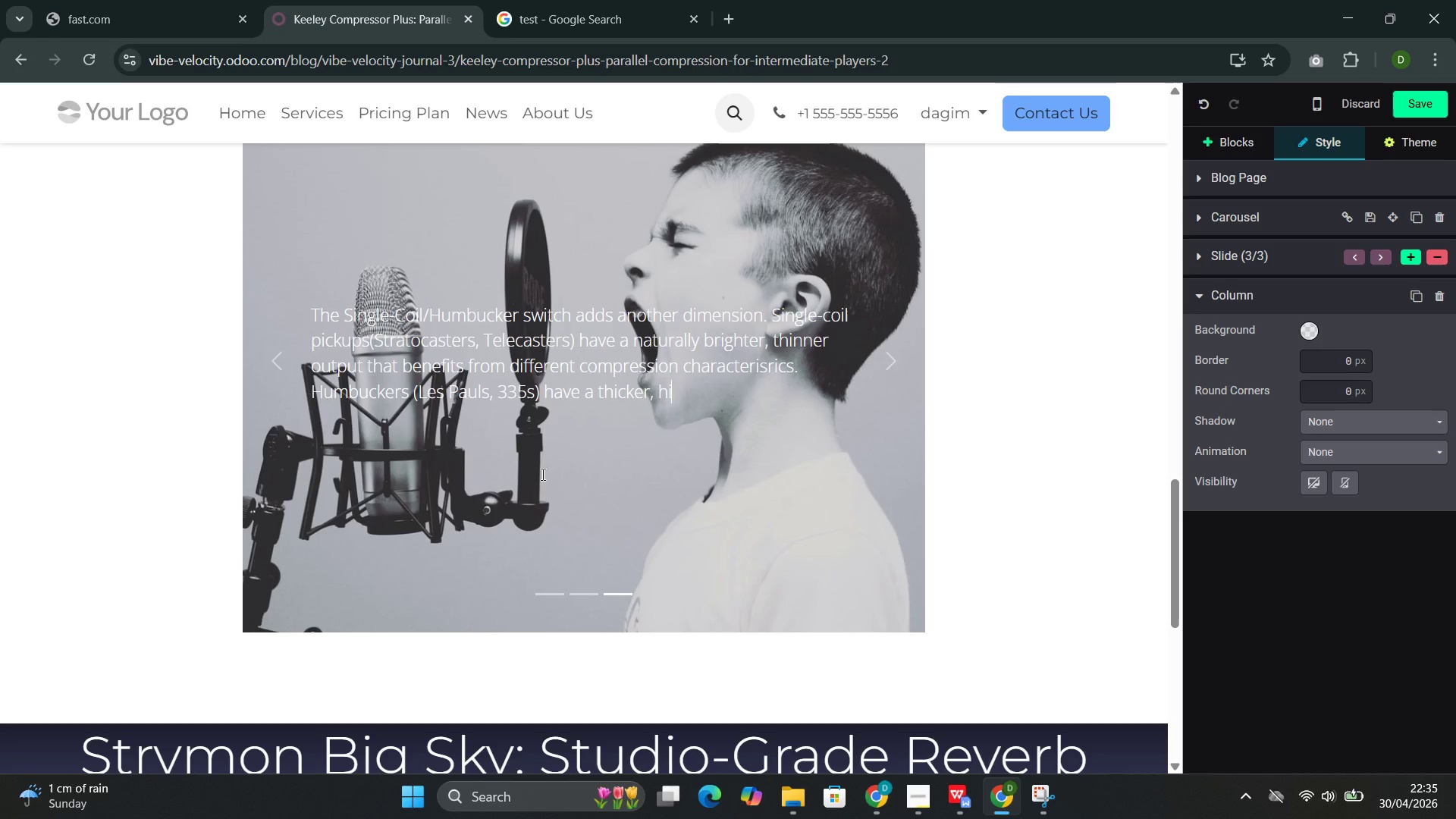 
wait(8.3)
 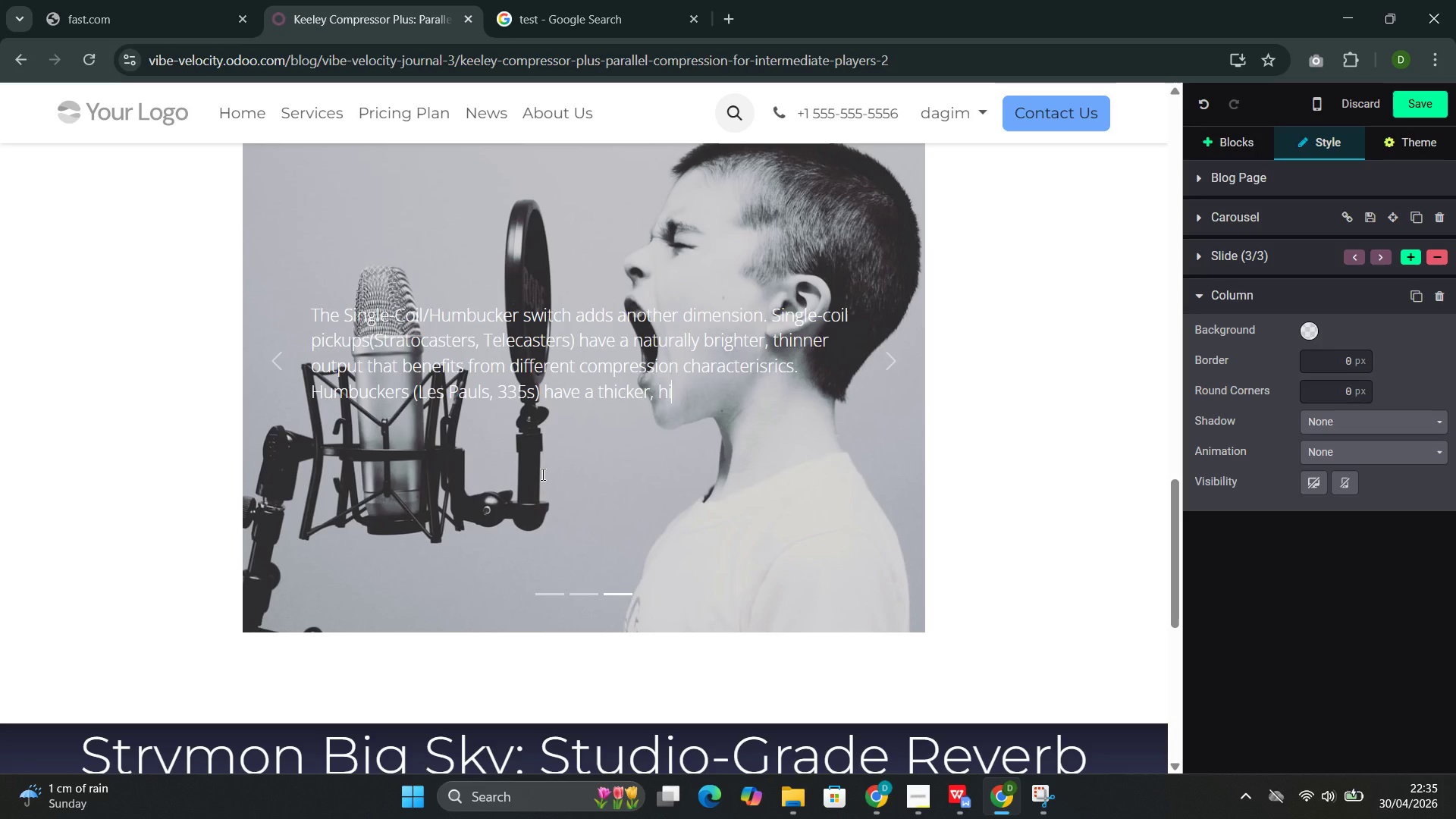 
key(F)
 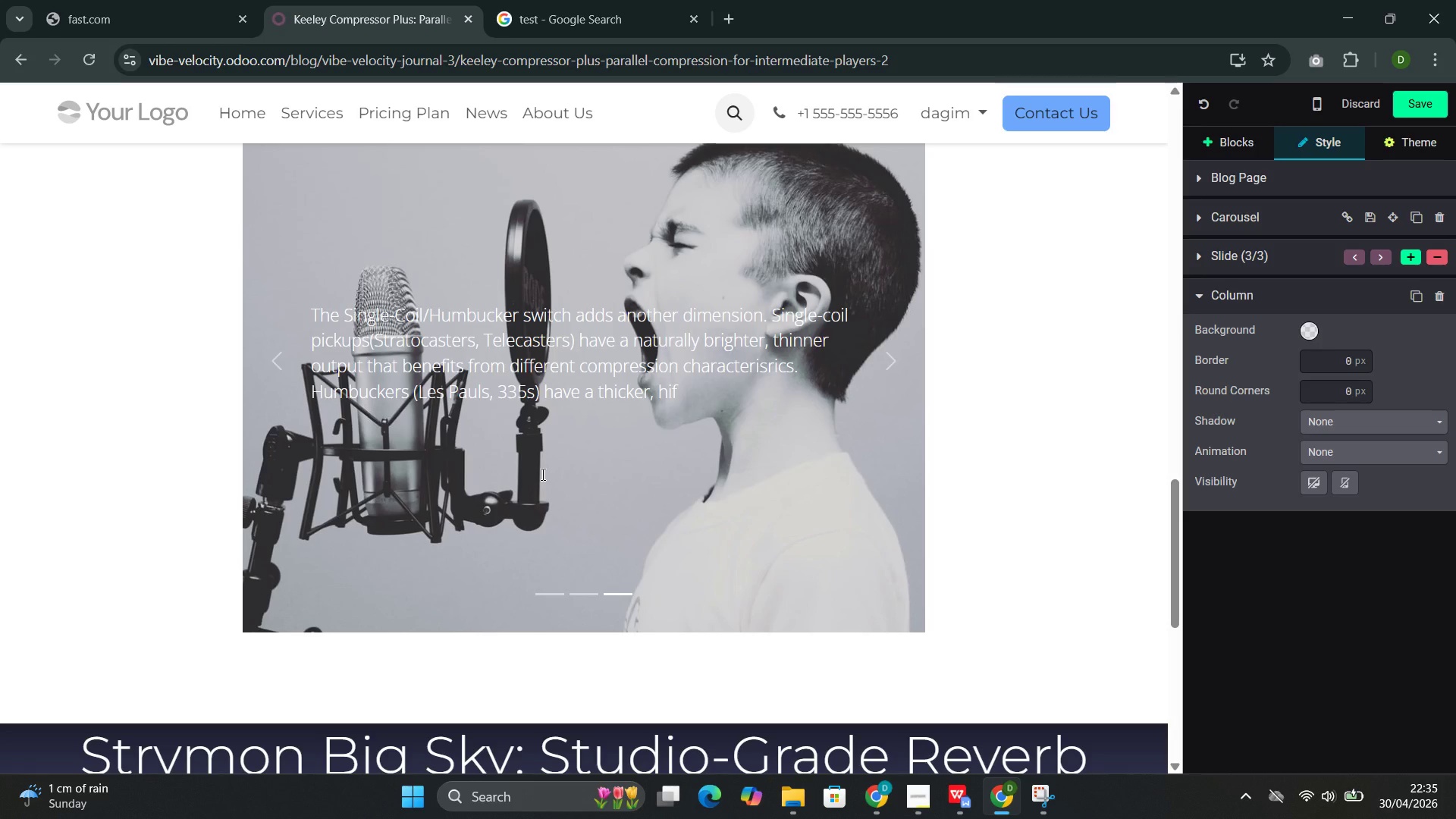 
key(Backspace)
 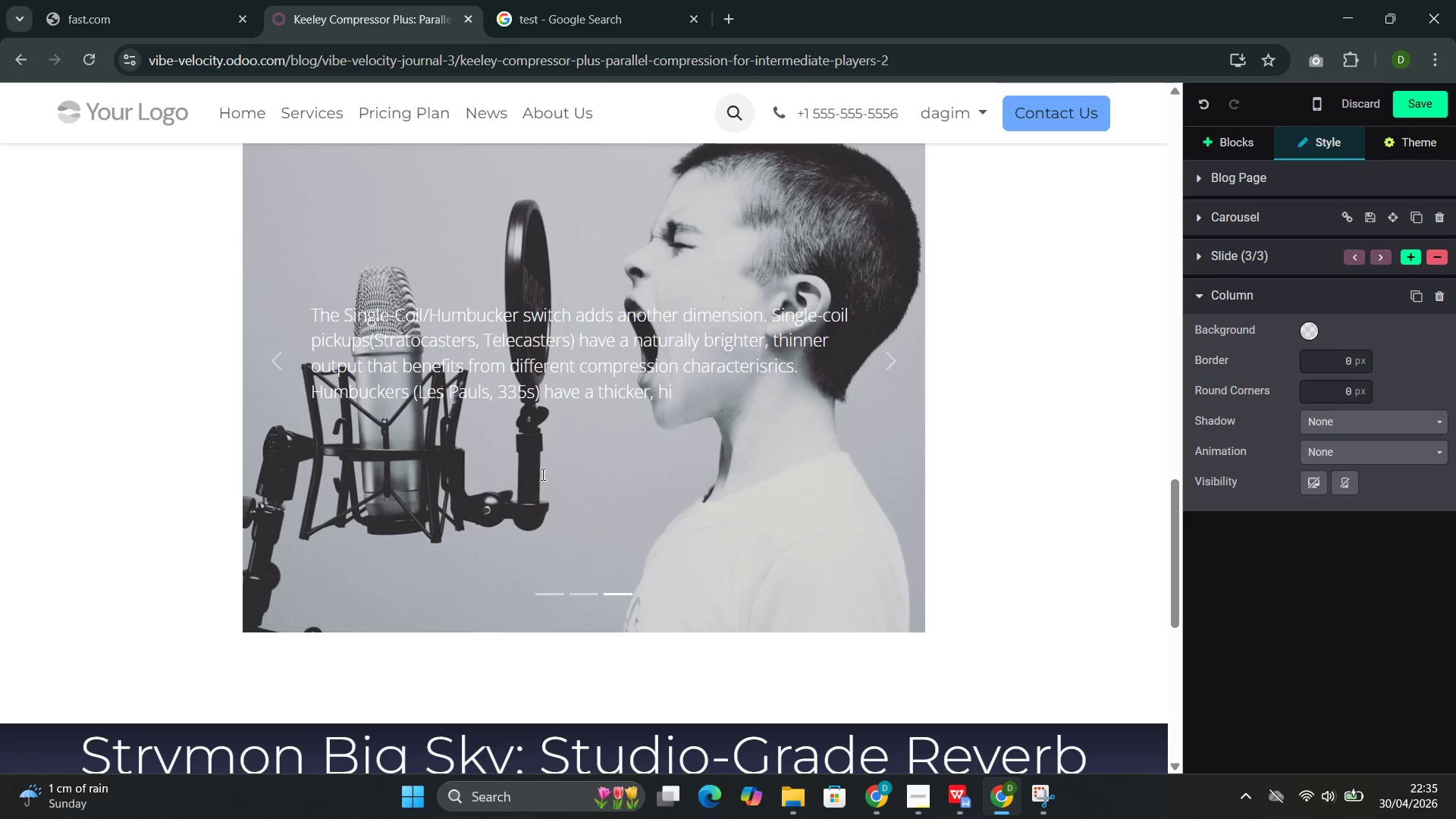 
wait(7.72)
 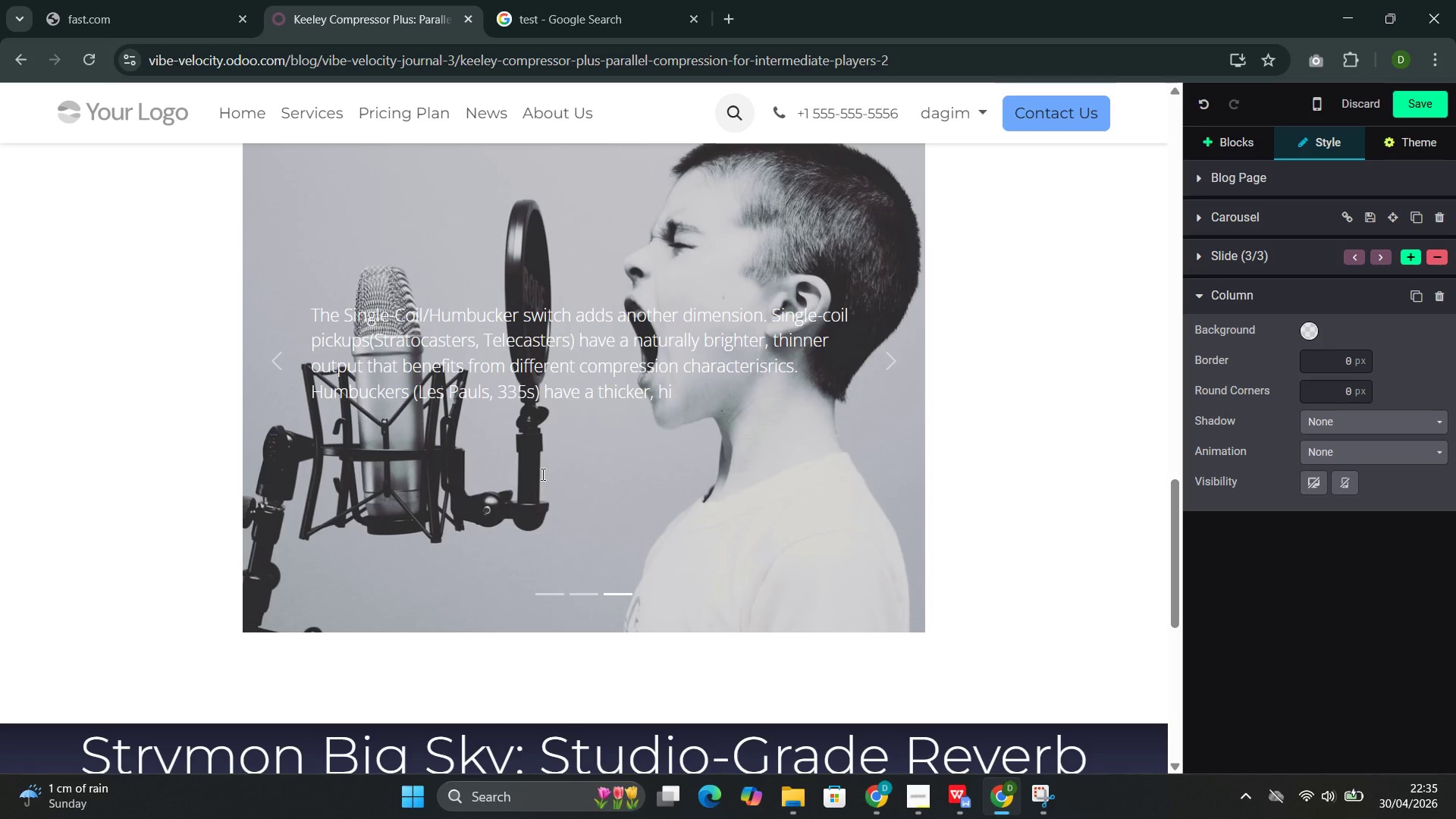 
type(gher )
 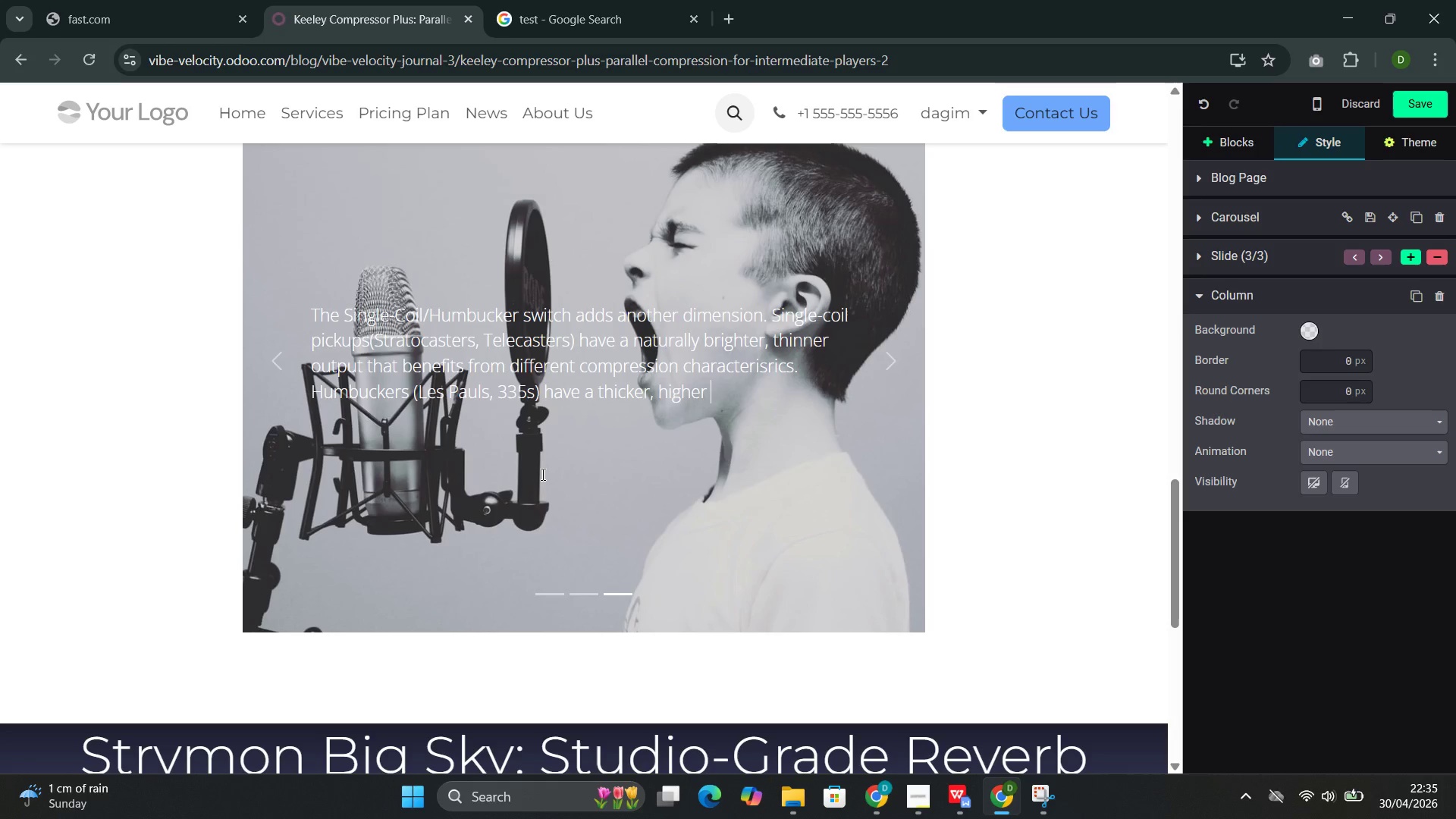 
key(Backspace)
type(-output signal that requires less aggressive co)
 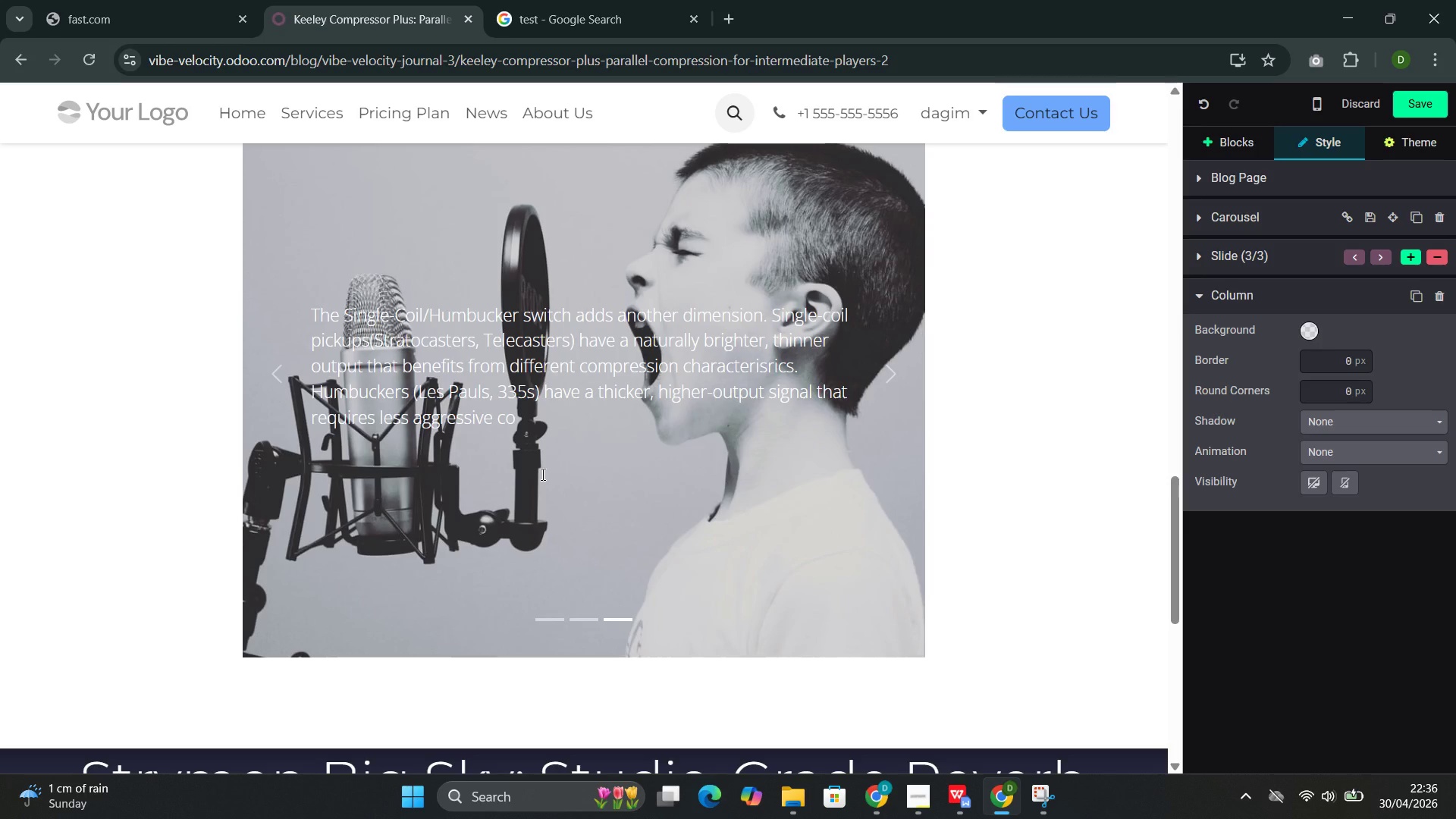 
type(pression. The switch optimizes the pedal's respose)
 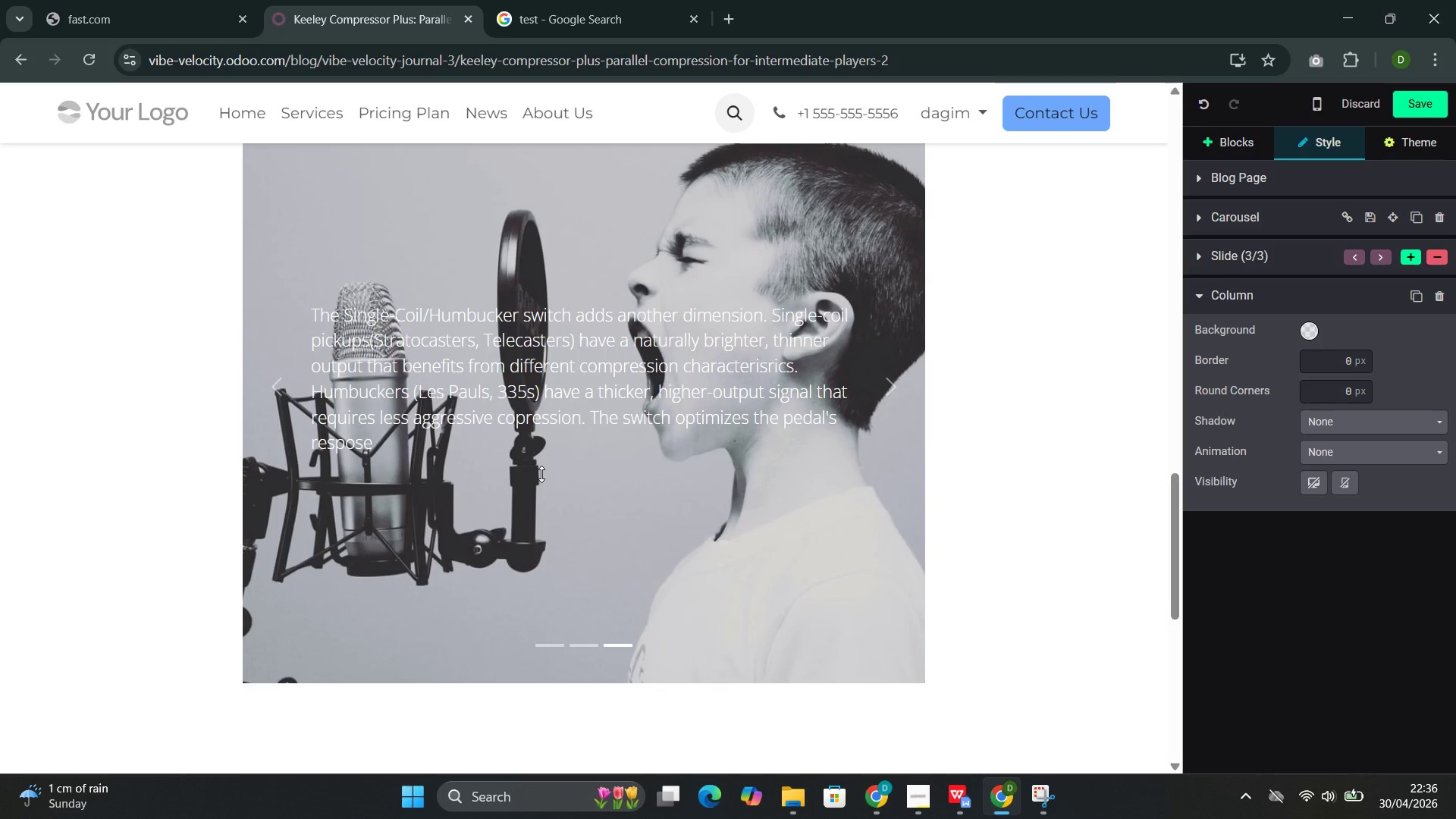 
key(ArrowLeft)
 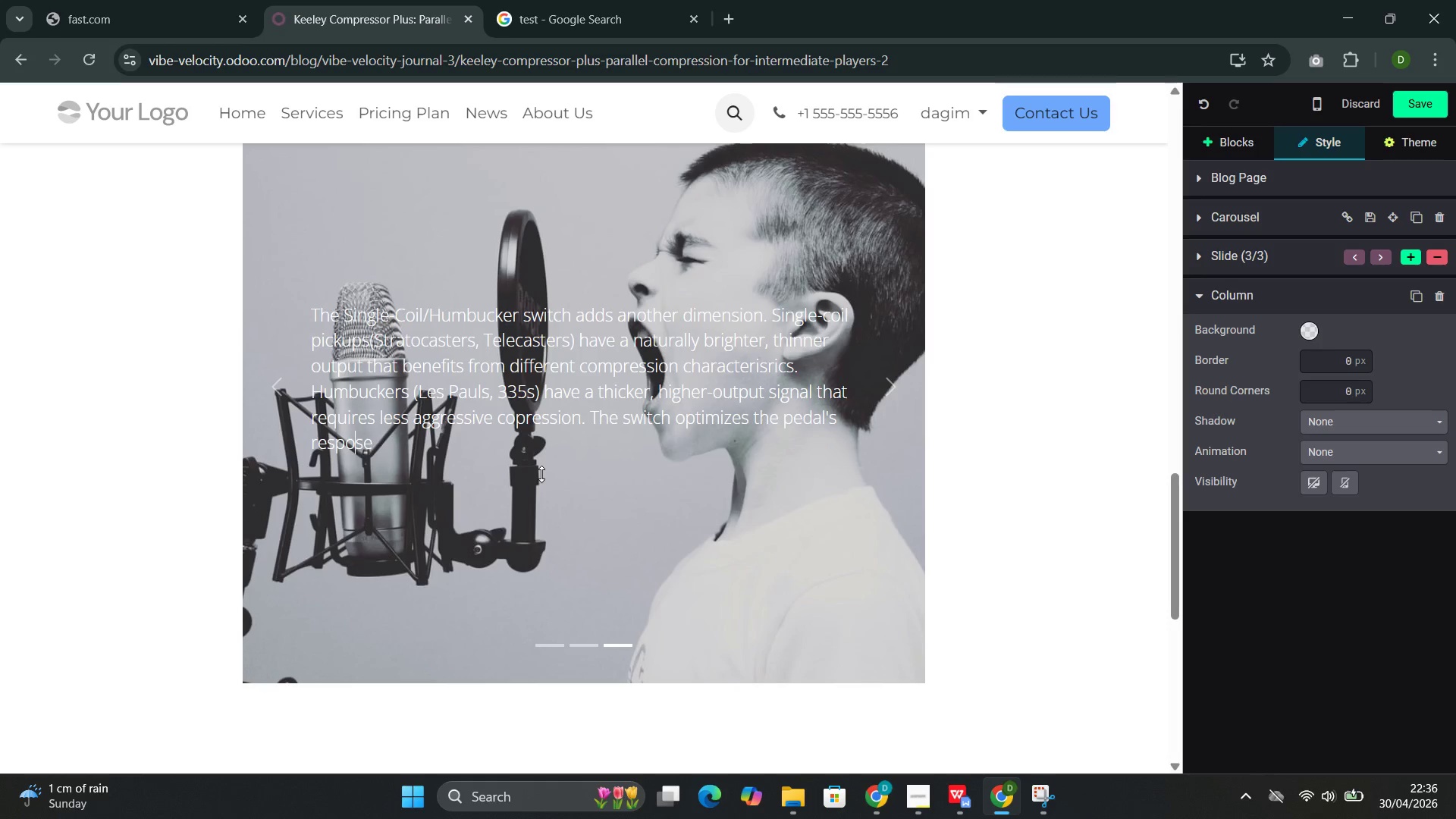 
key(ArrowLeft)
 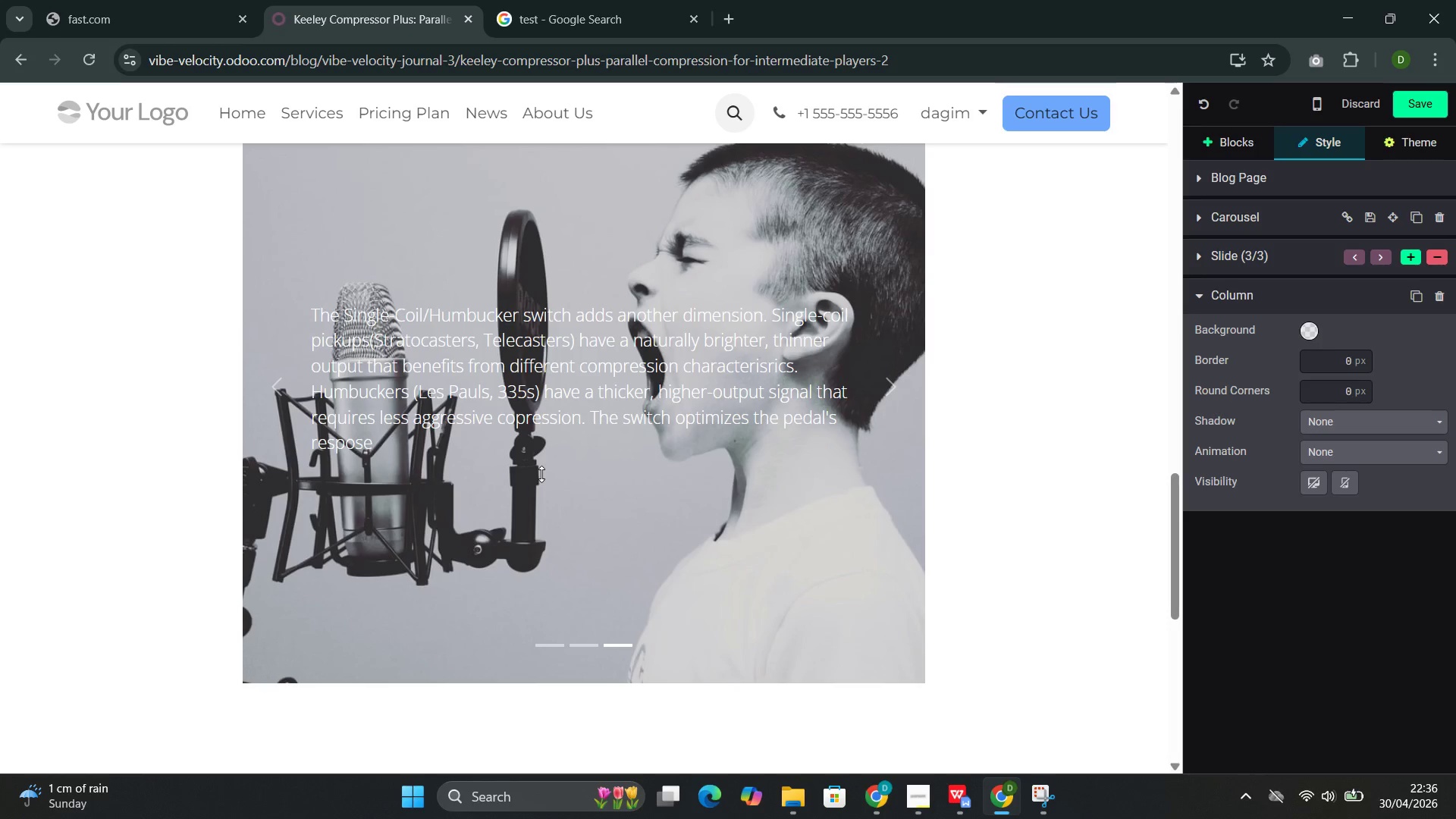 
key(N)
 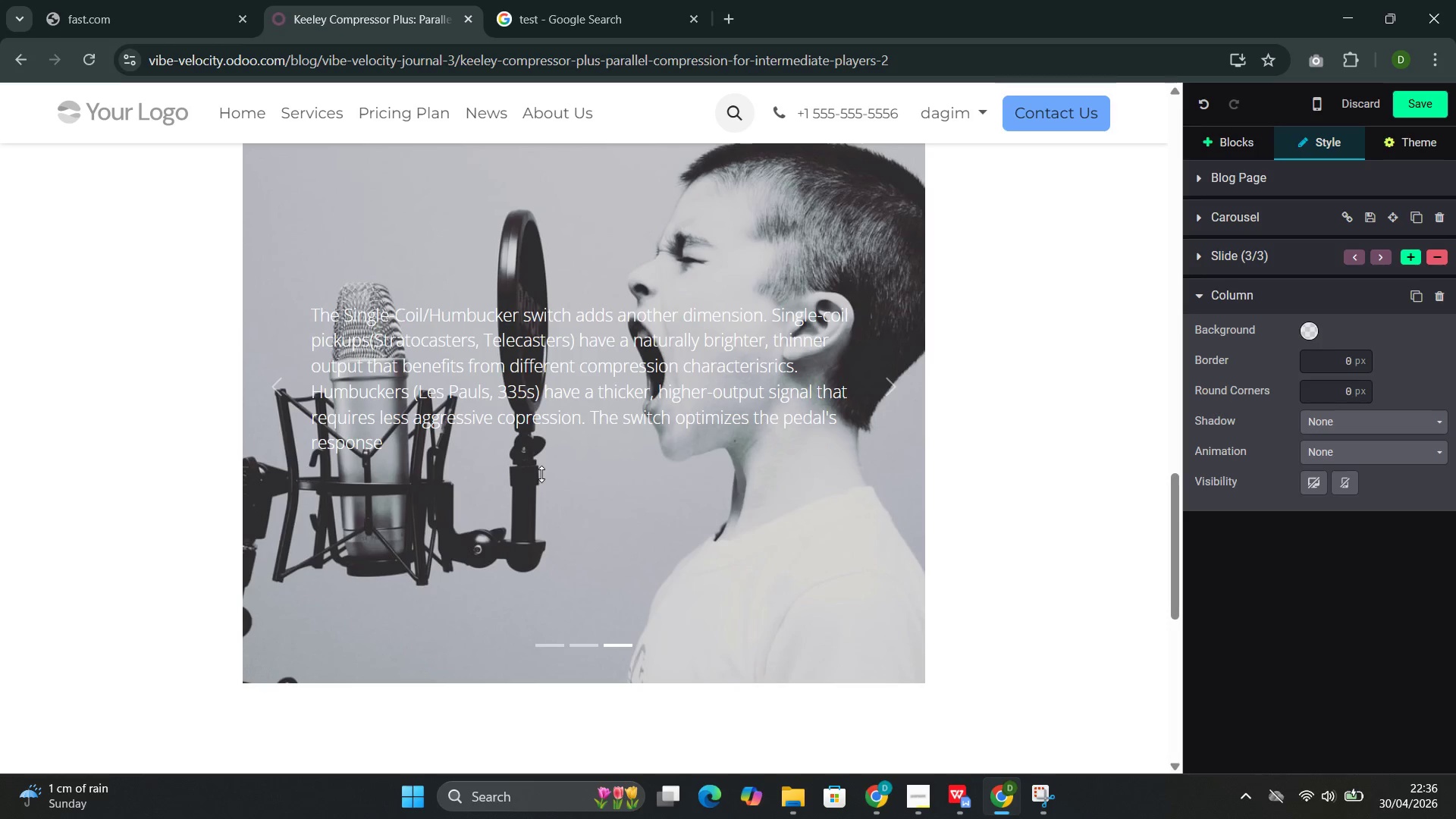 
key(ArrowRight)
 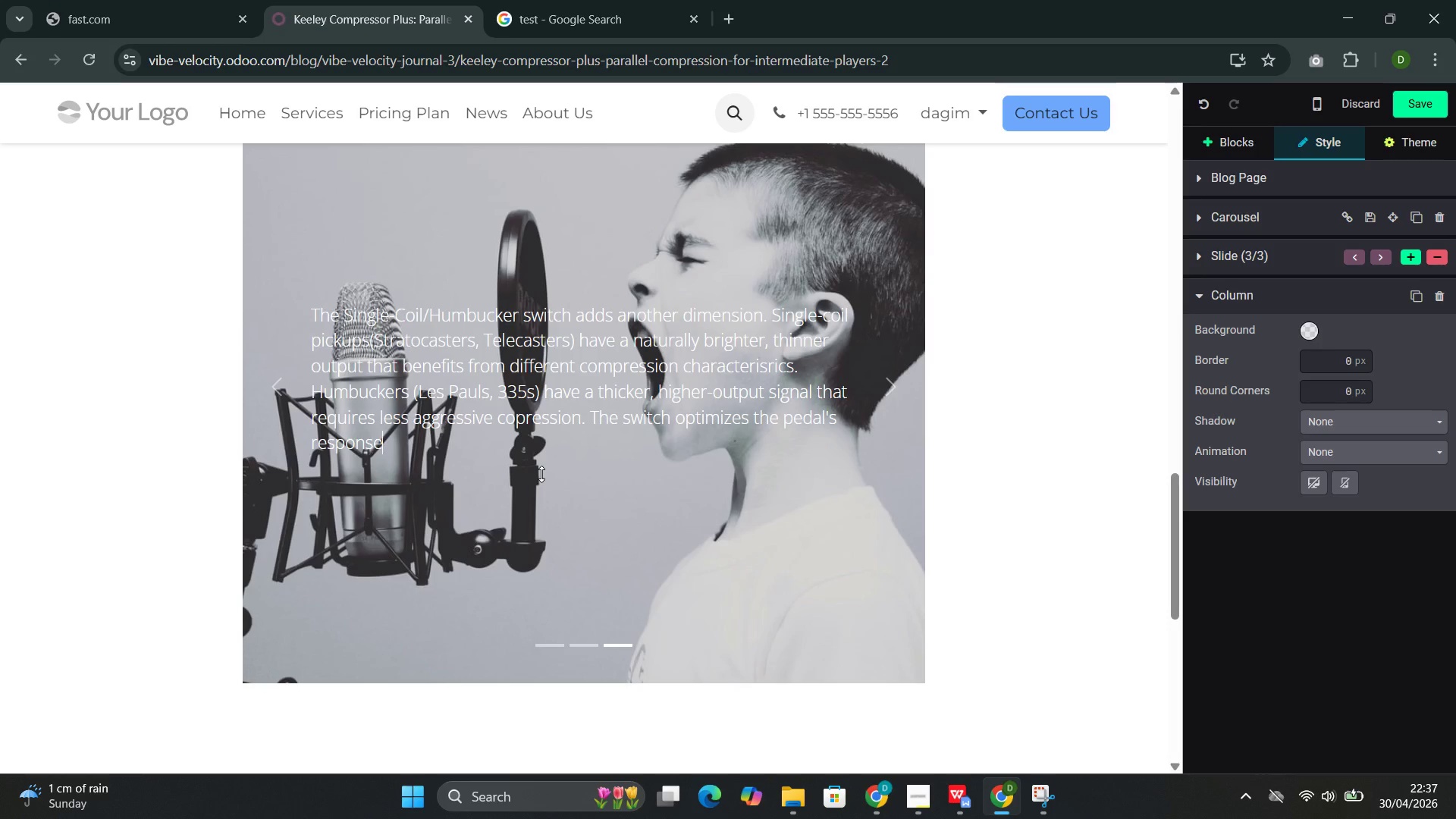 
key(ArrowRight)
 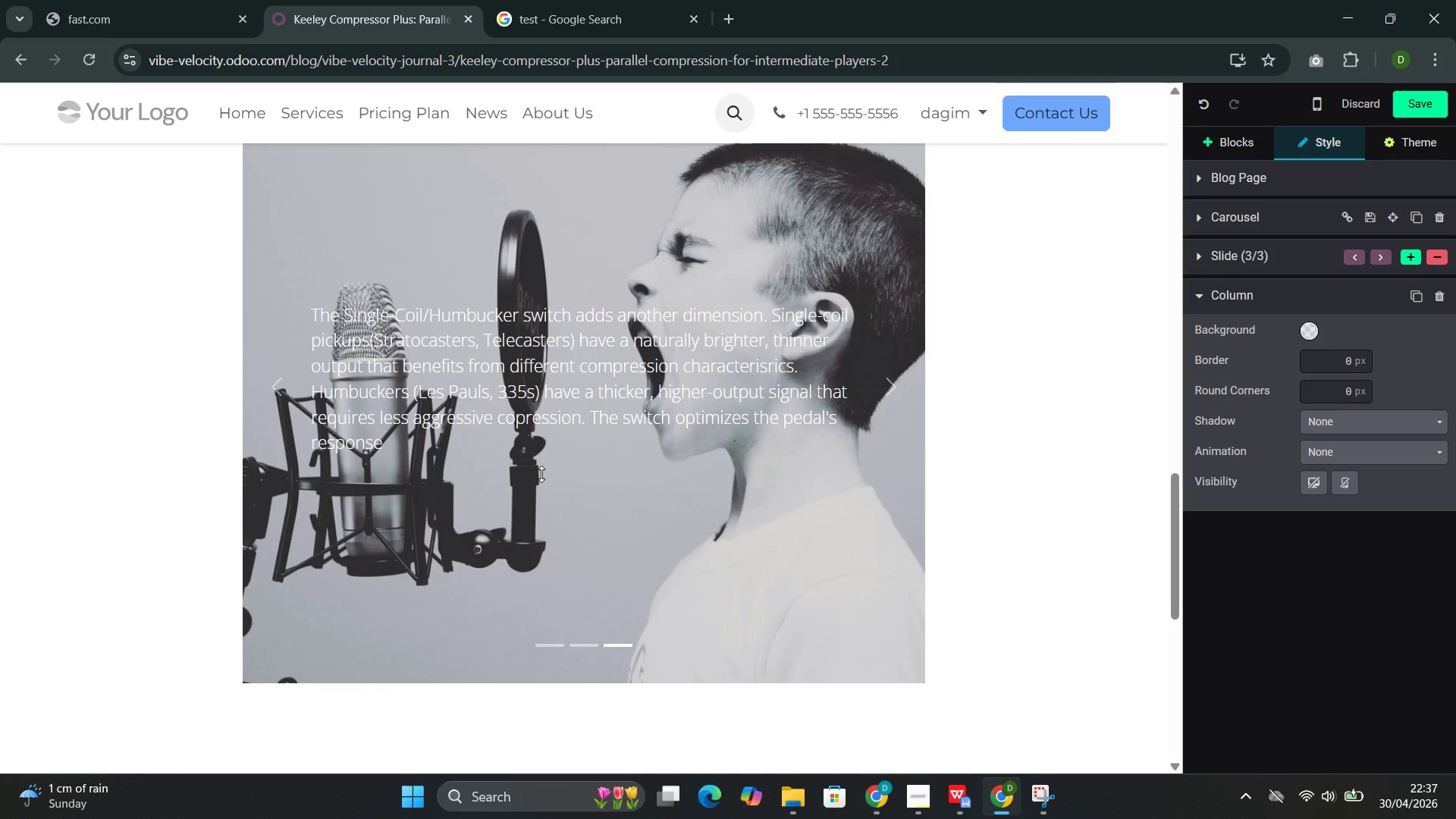 
type( for your so)
key(Backspace)
type(pecific )
 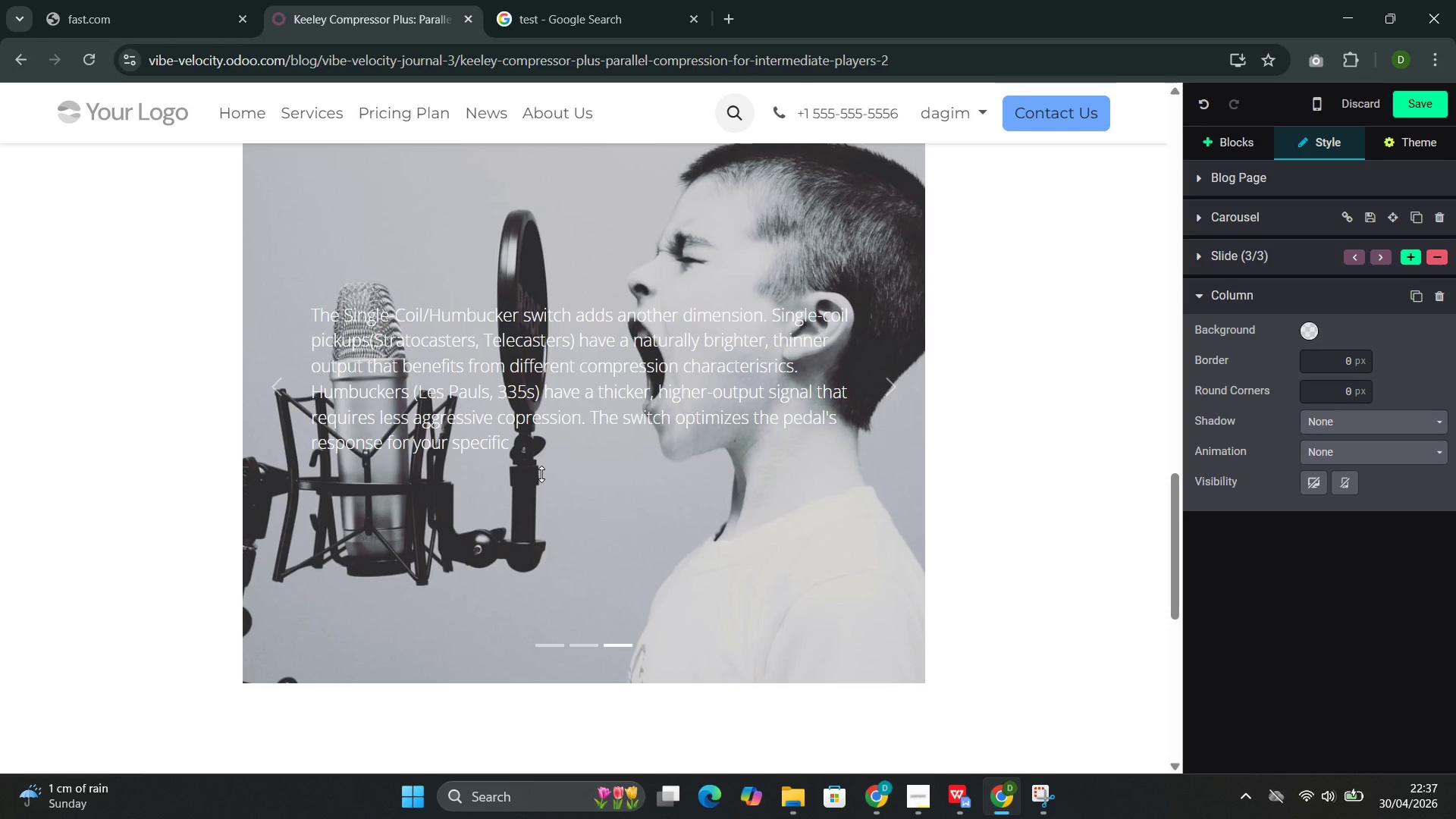 
wait(14.45)
 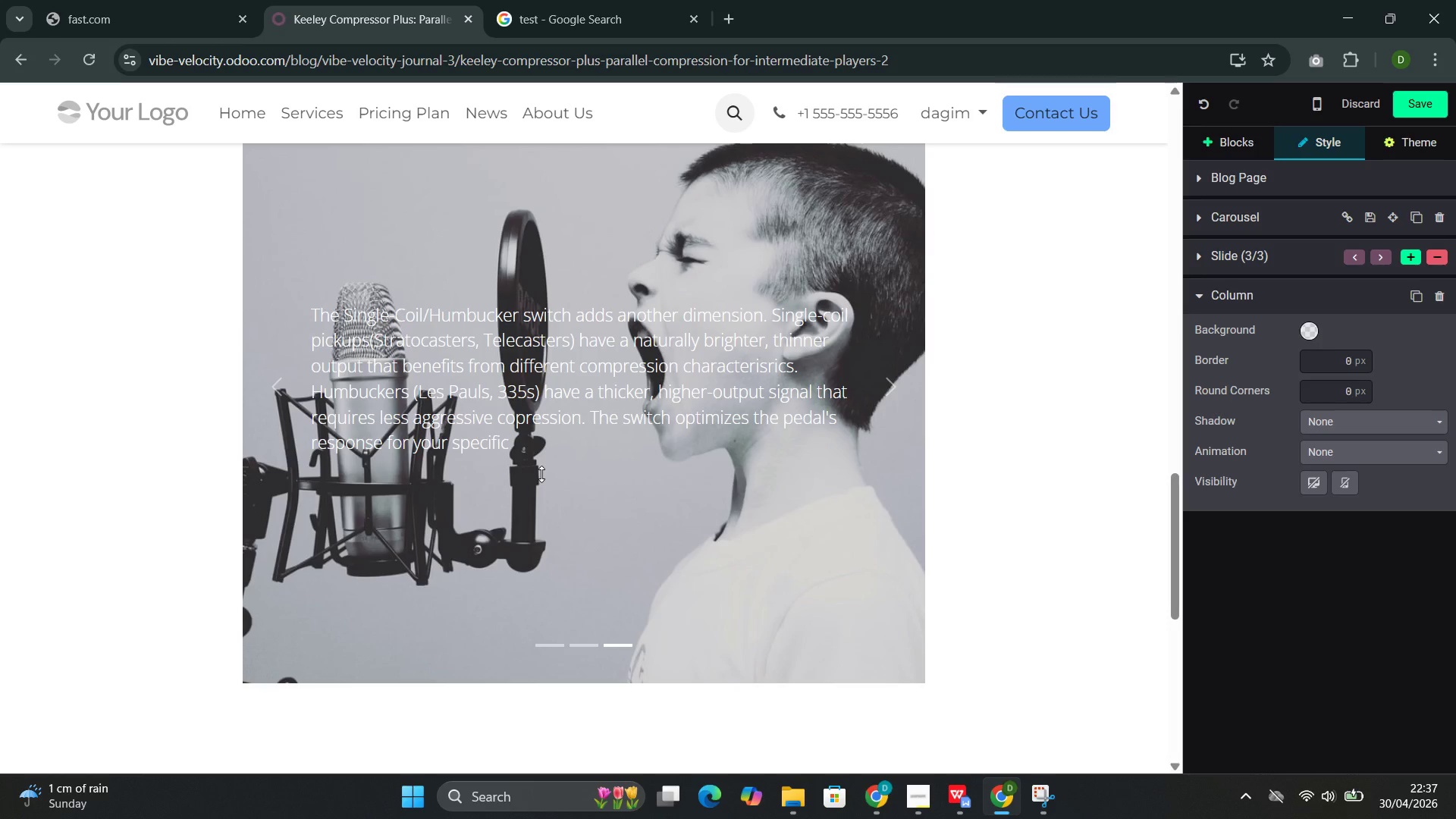 
type(picj)
key(Backspace)
type(kup )
 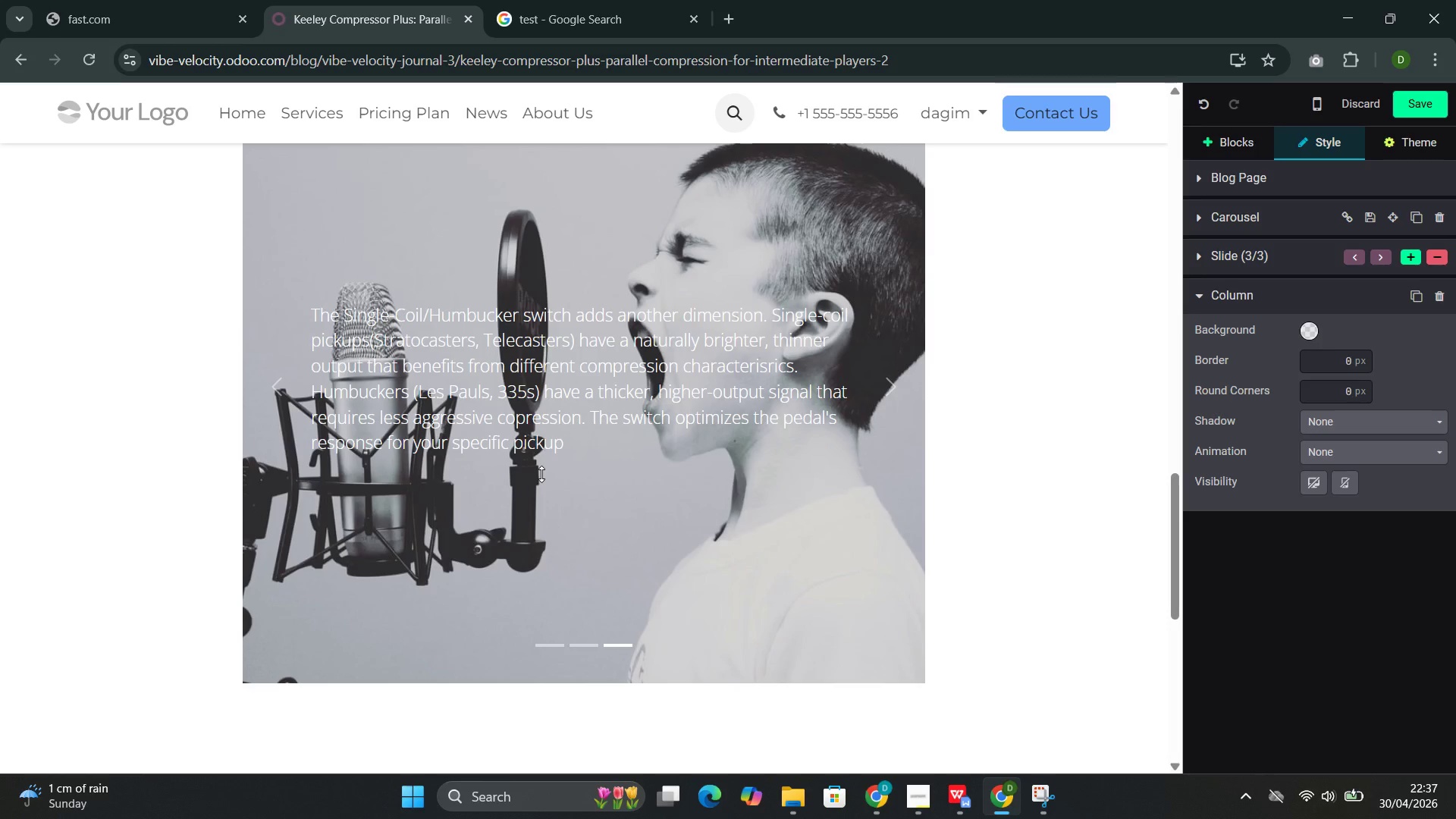 
wait(5.44)
 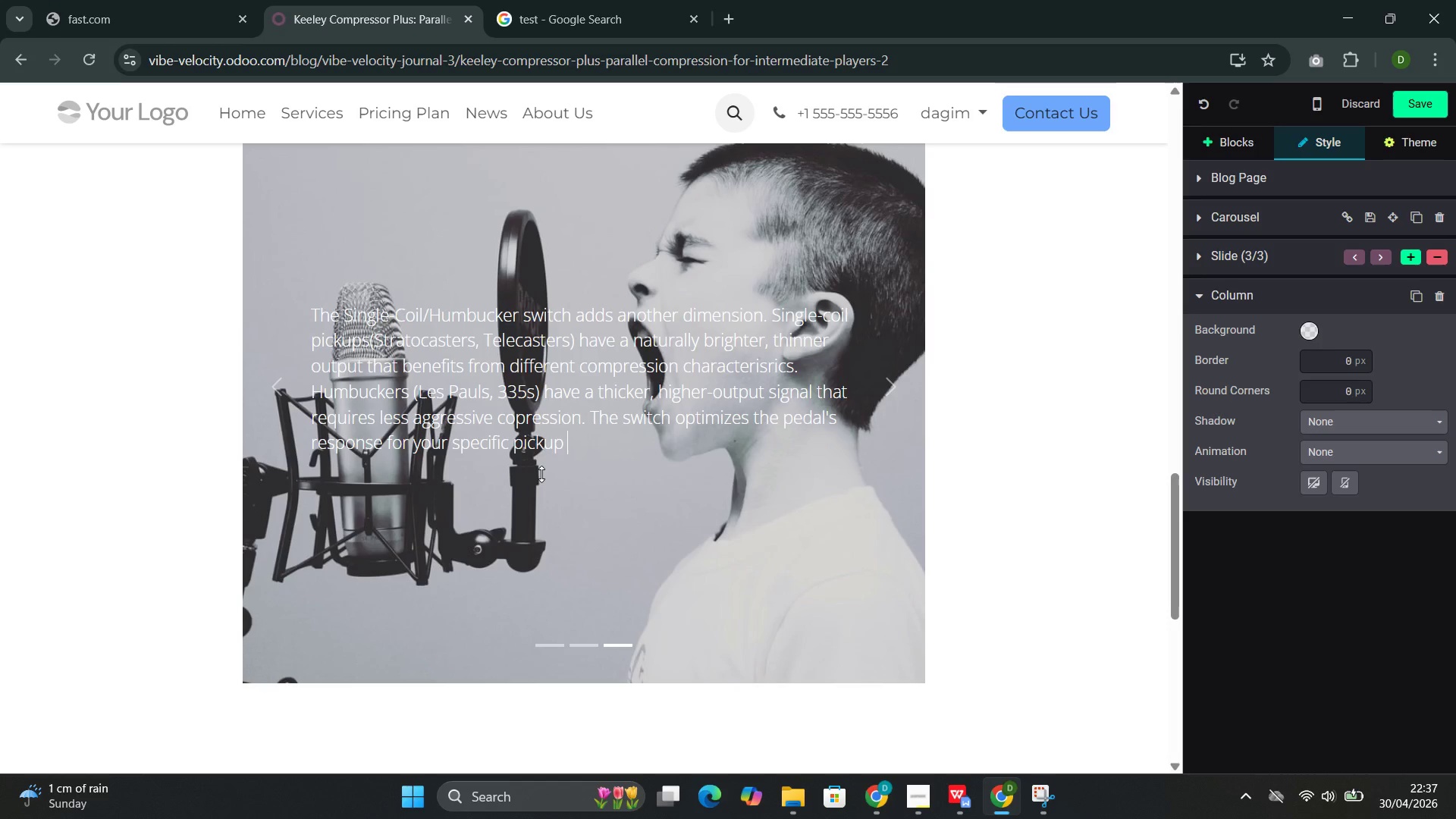 
type(confi)
 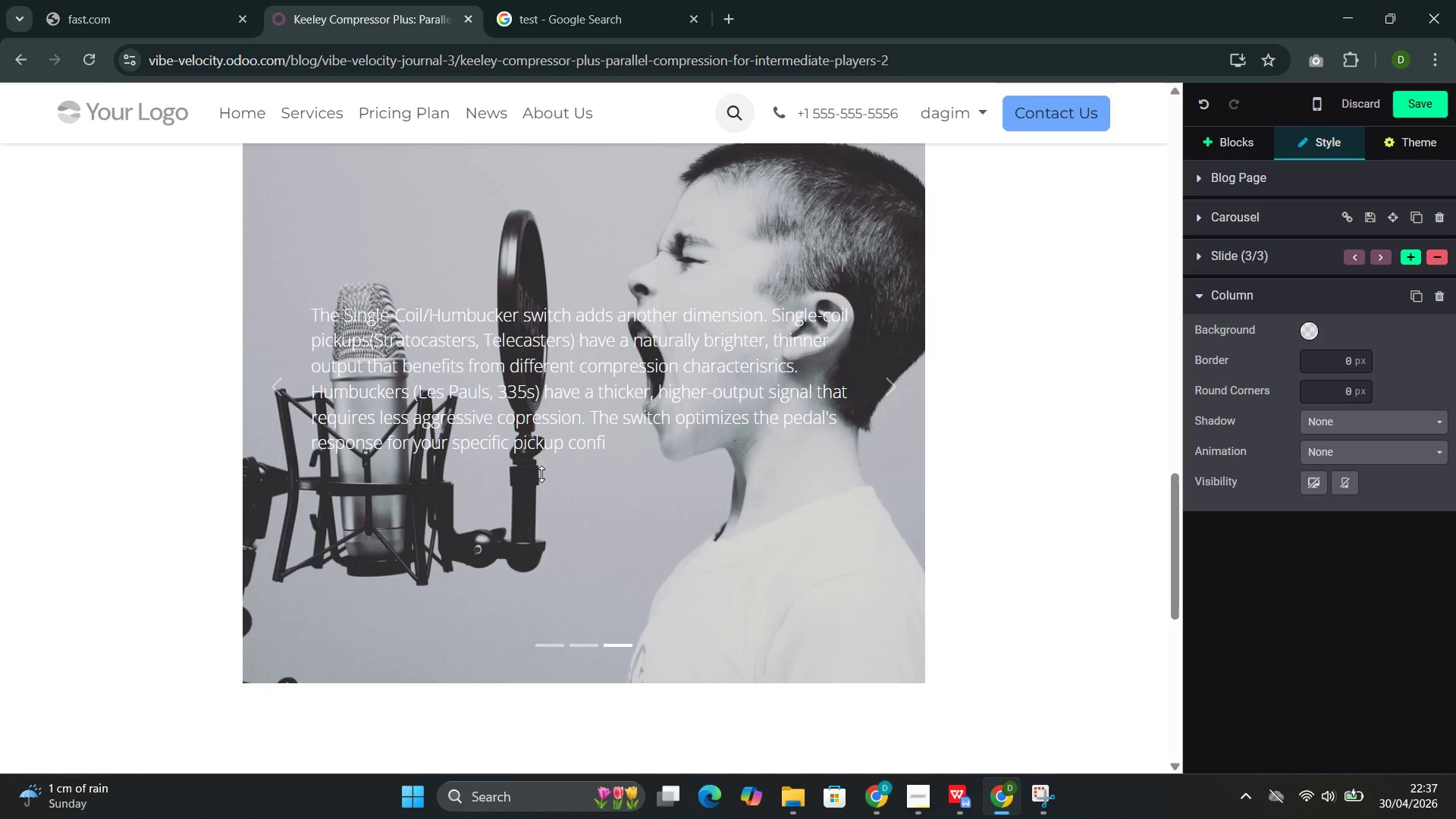 
type(guratu)
key(Backspace)
type(ion.)
 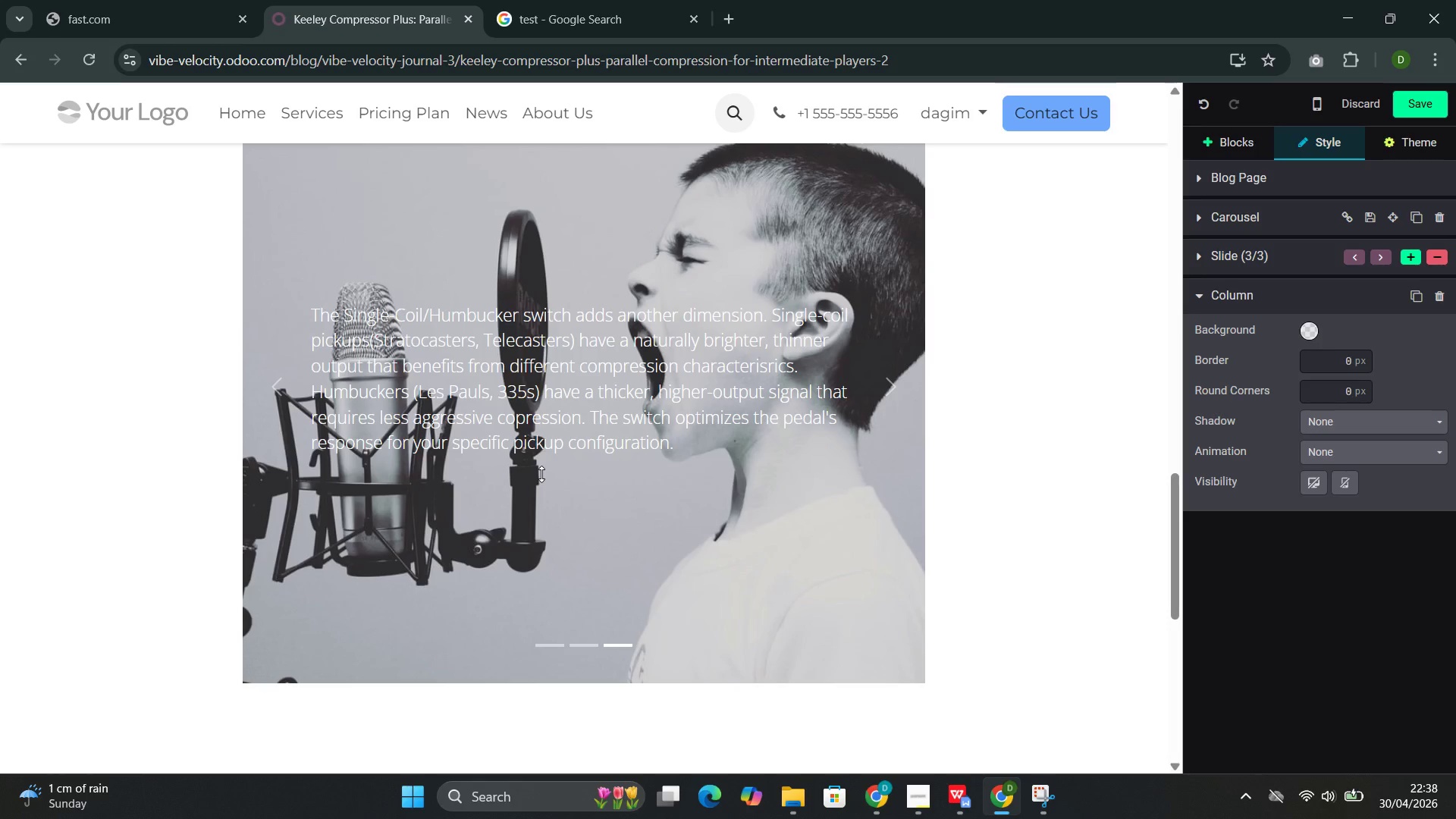 
wait(29.86)
 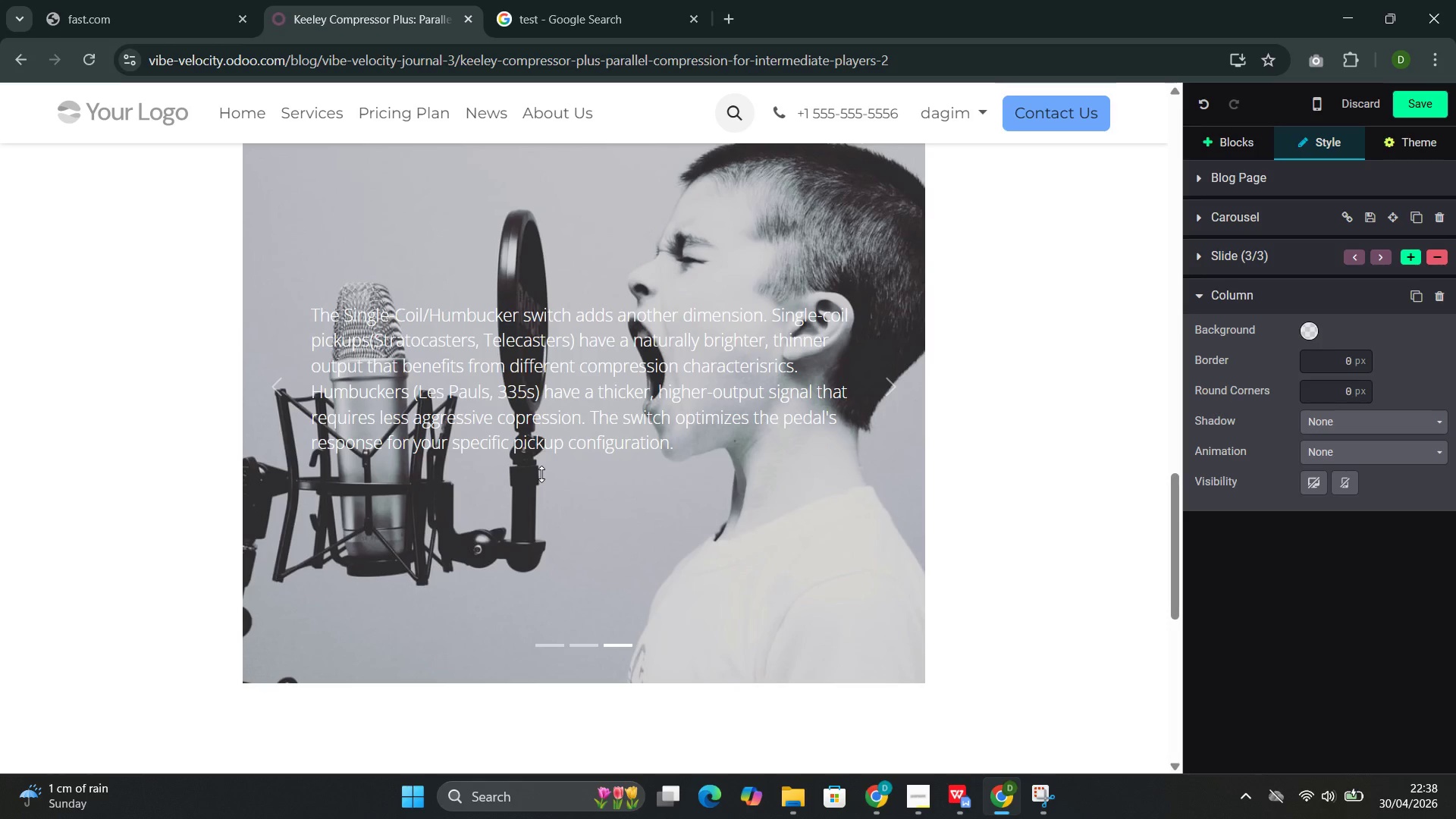 
left_click([863, 721])